 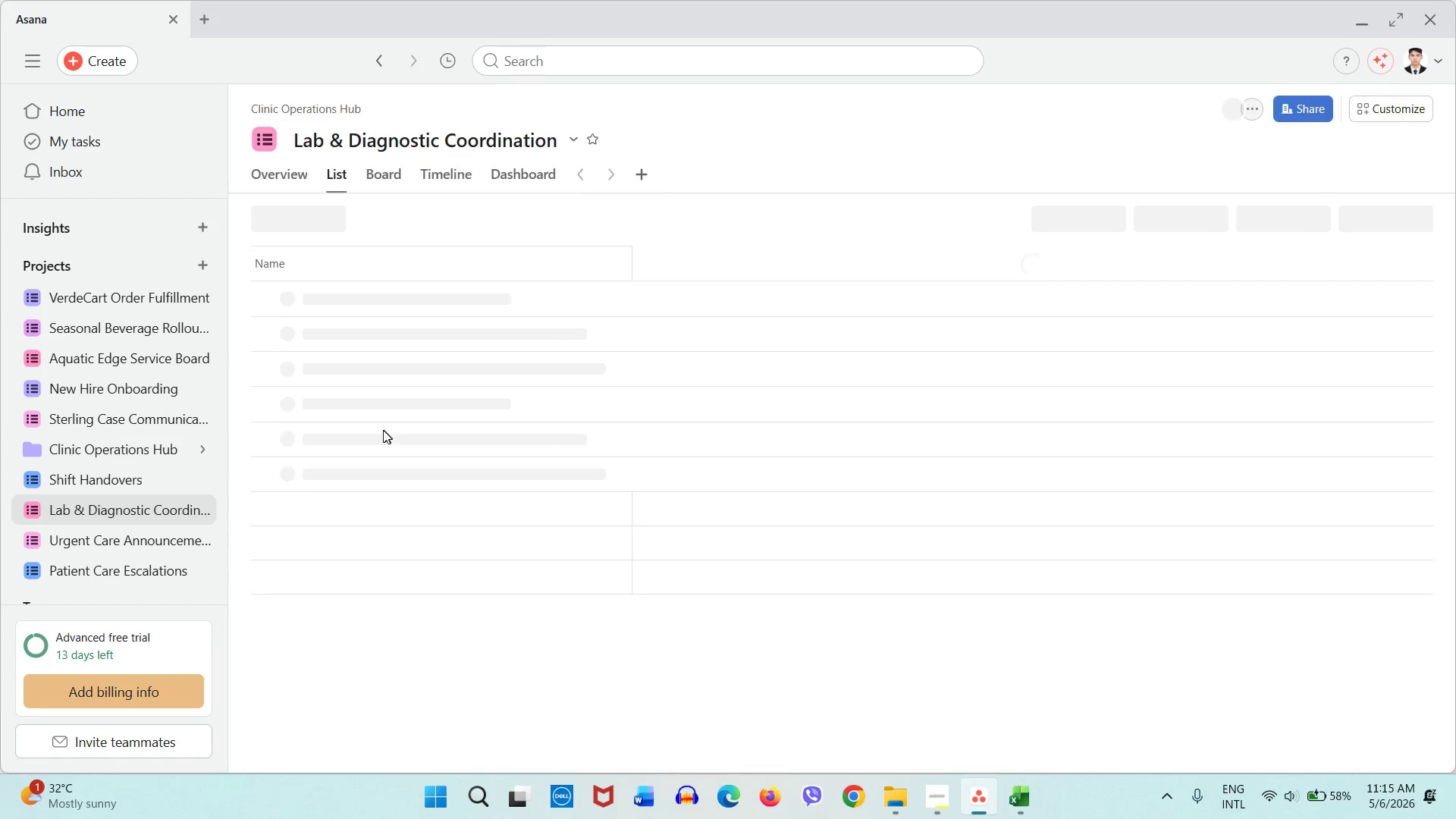 
left_click([1393, 112])
 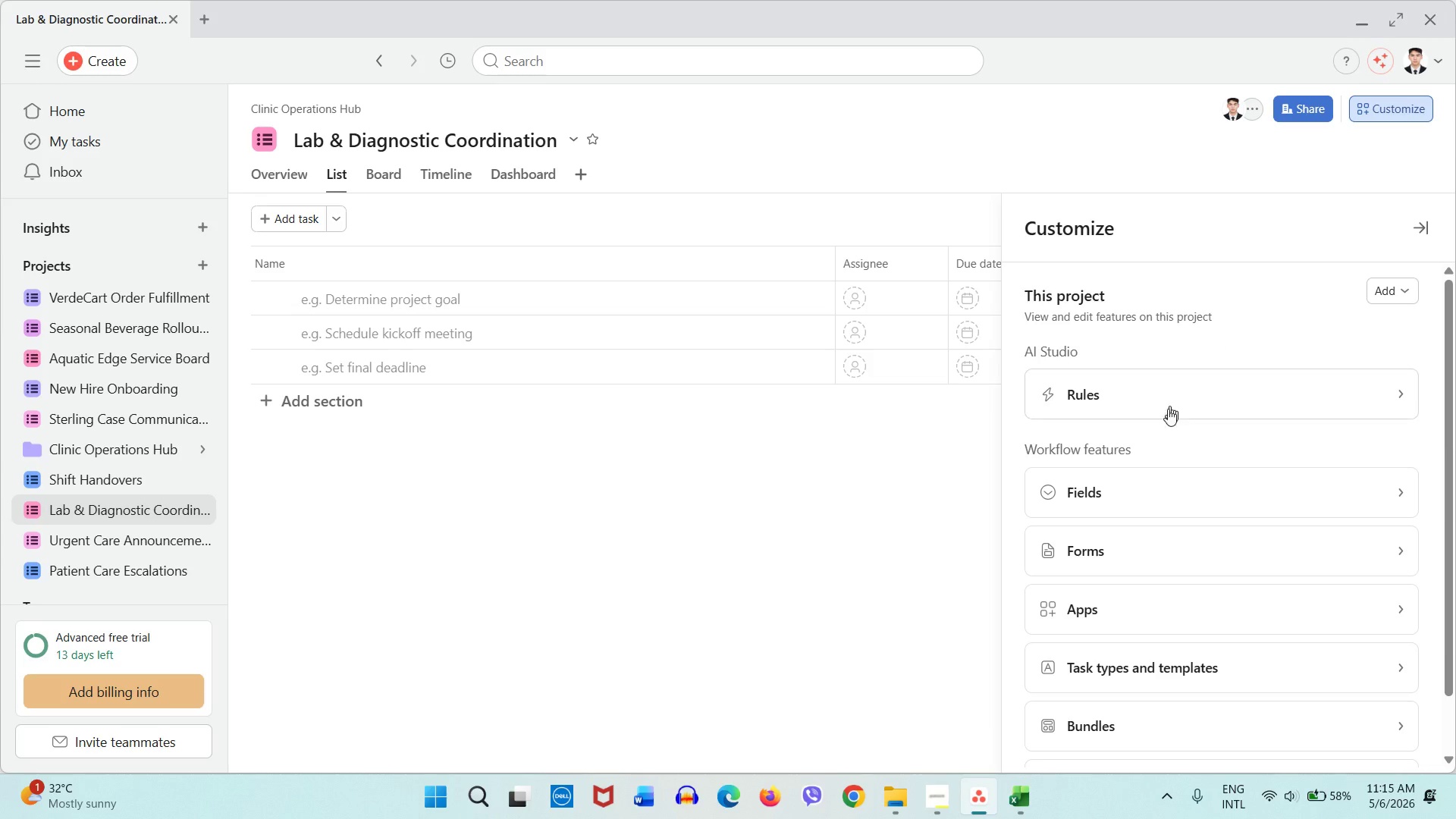 
left_click([1140, 467])
 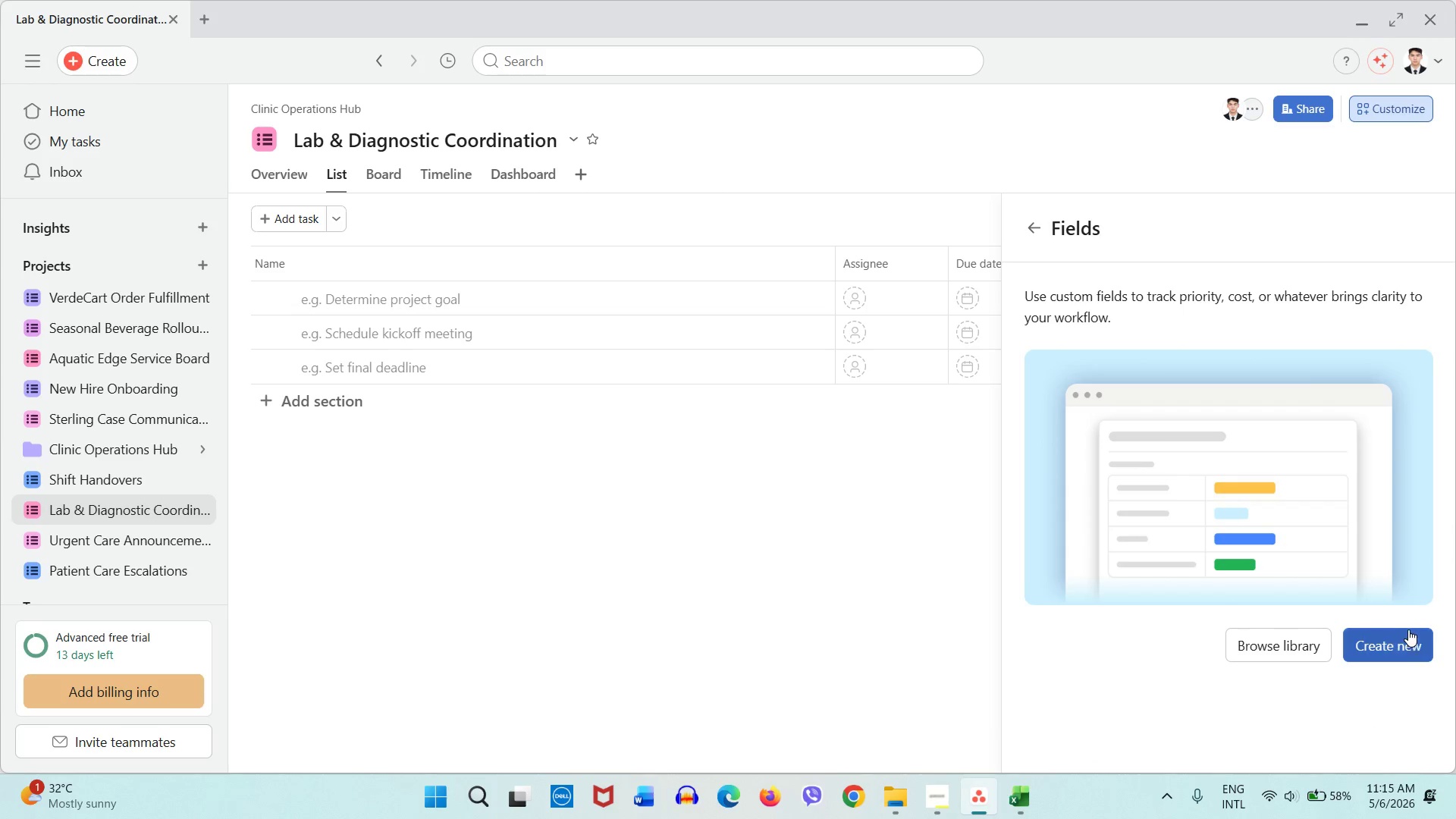 
left_click([1384, 655])
 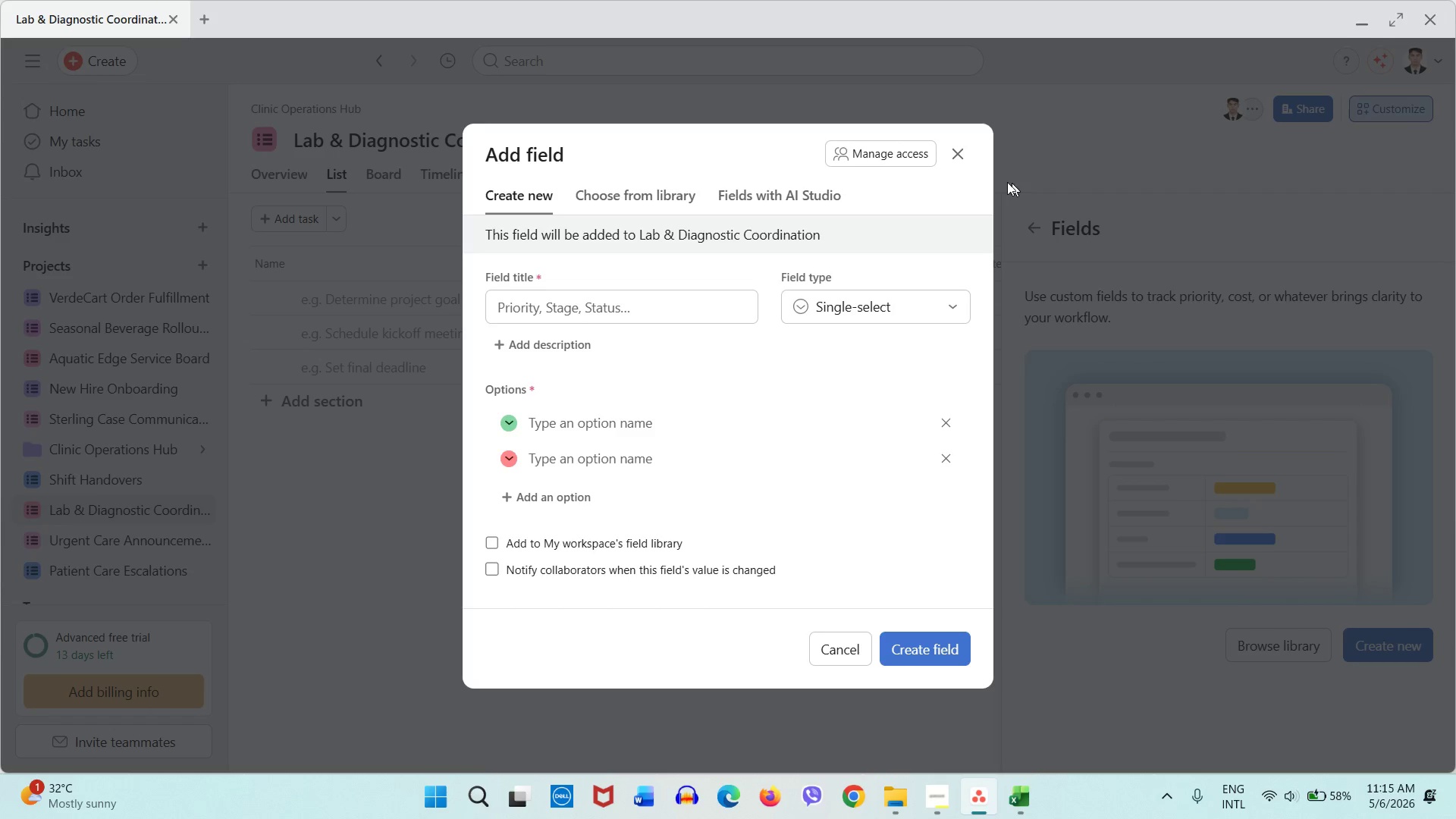 
left_click([959, 153])
 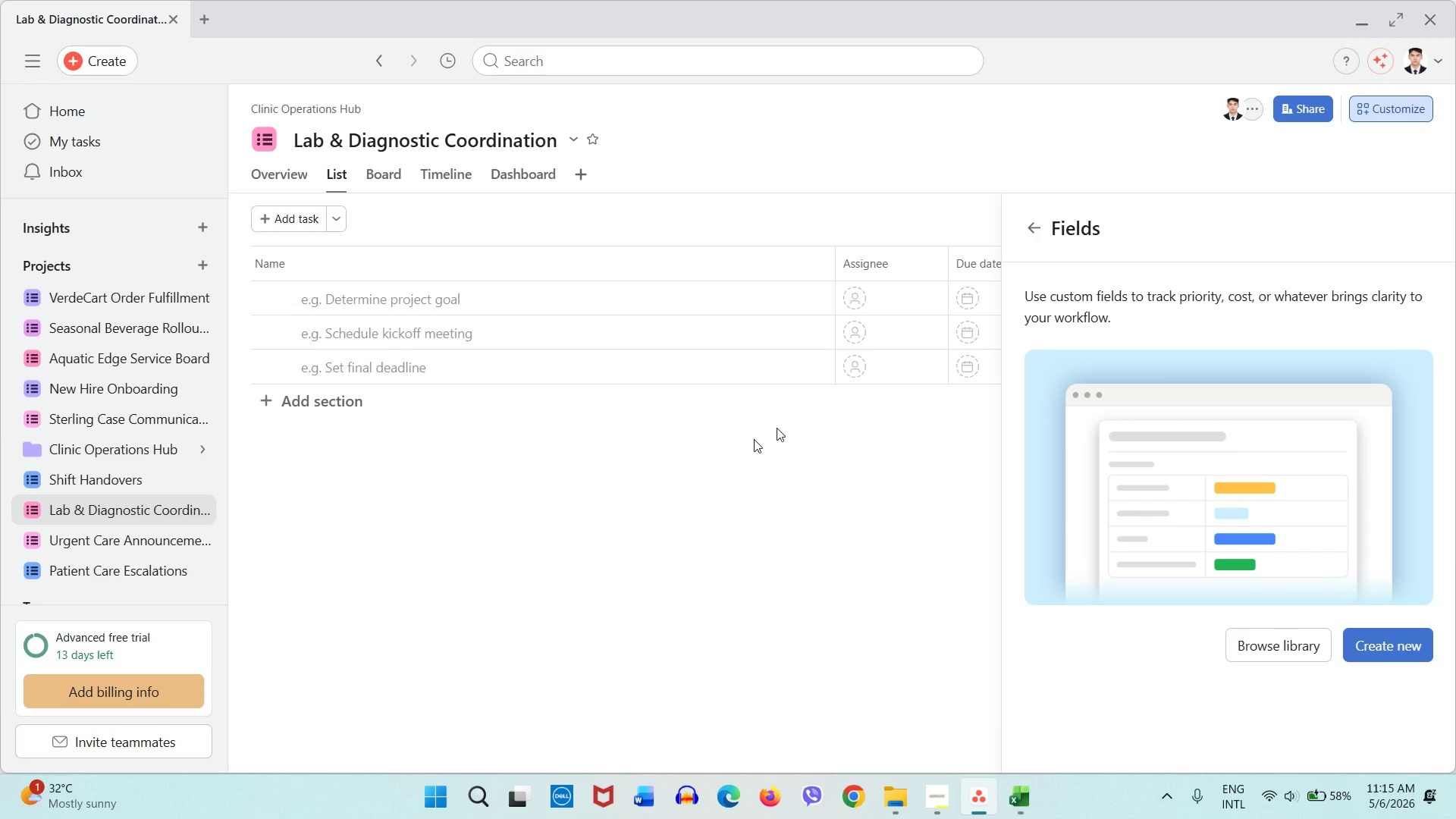 
left_click([627, 552])
 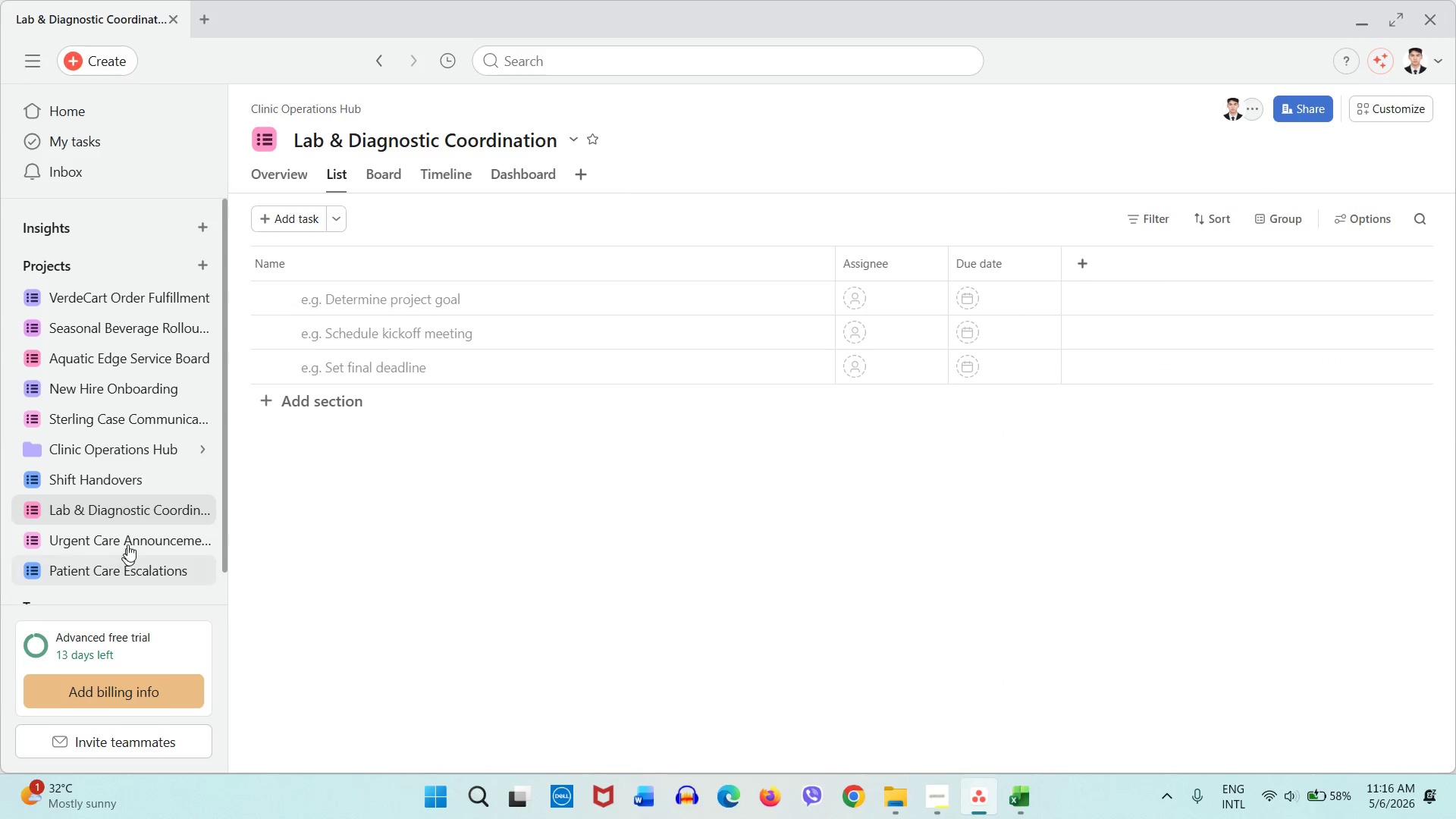 
mouse_move([166, 511])
 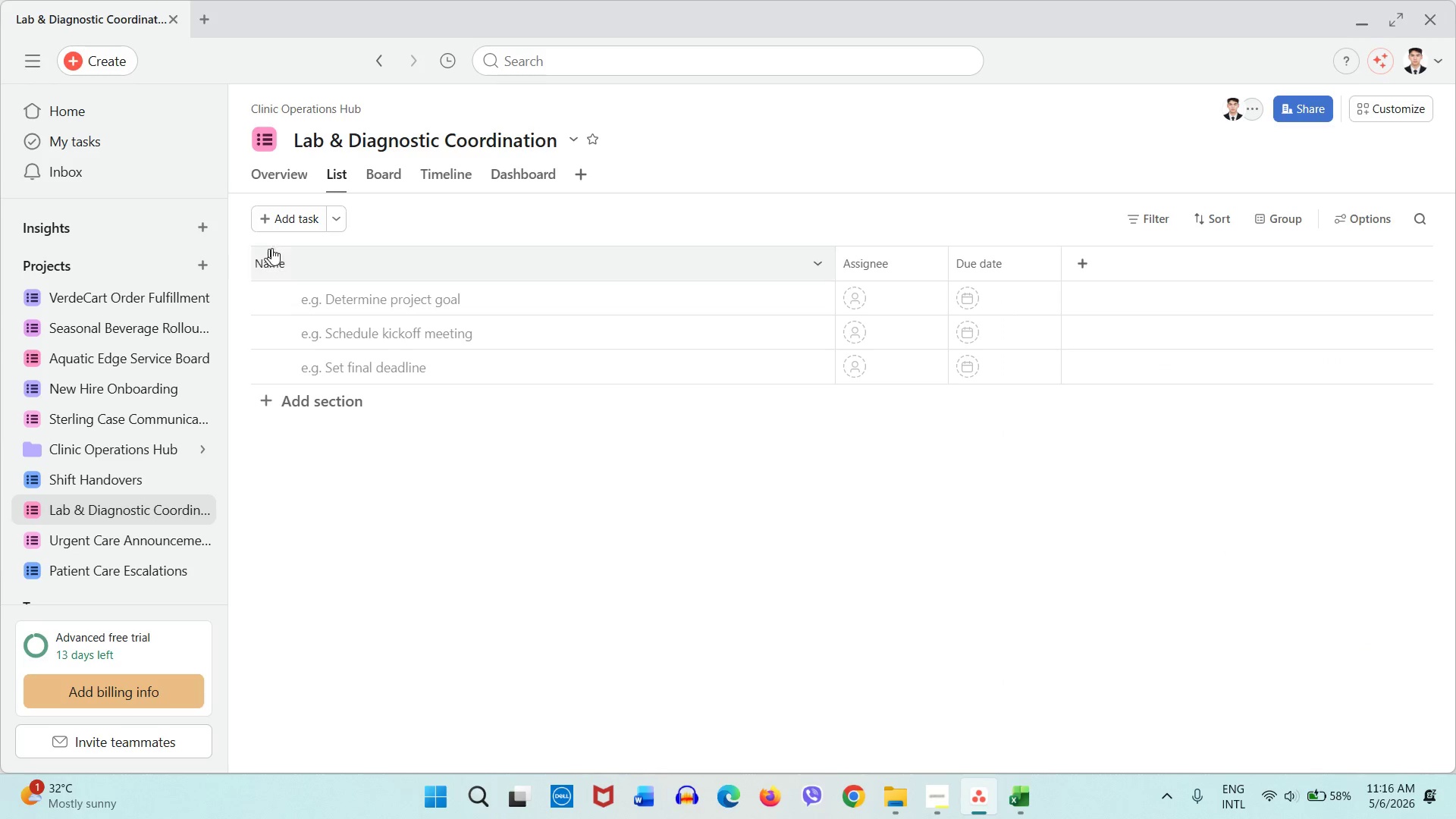 
mouse_move([349, 209])
 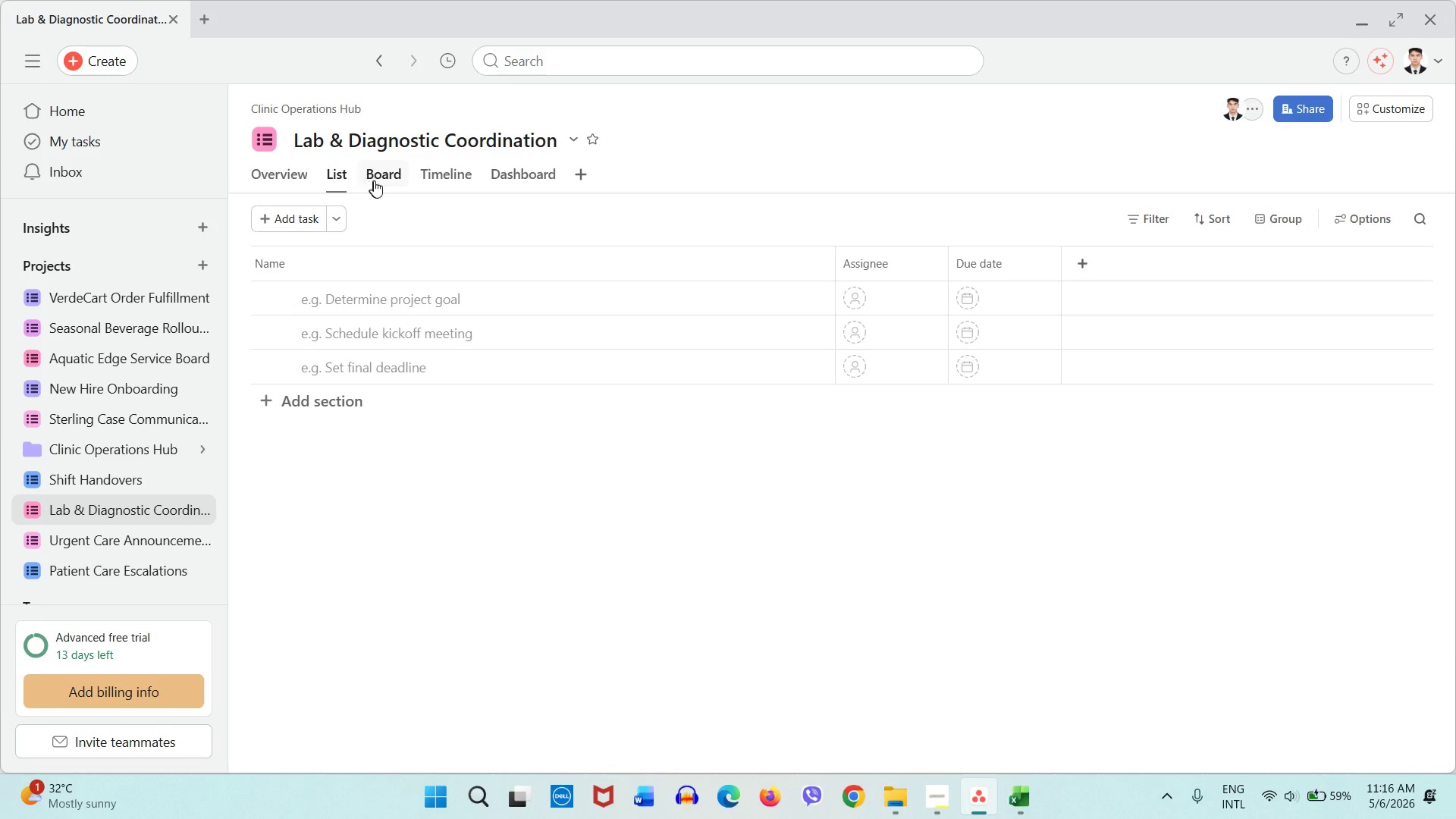 
left_click([374, 181])
 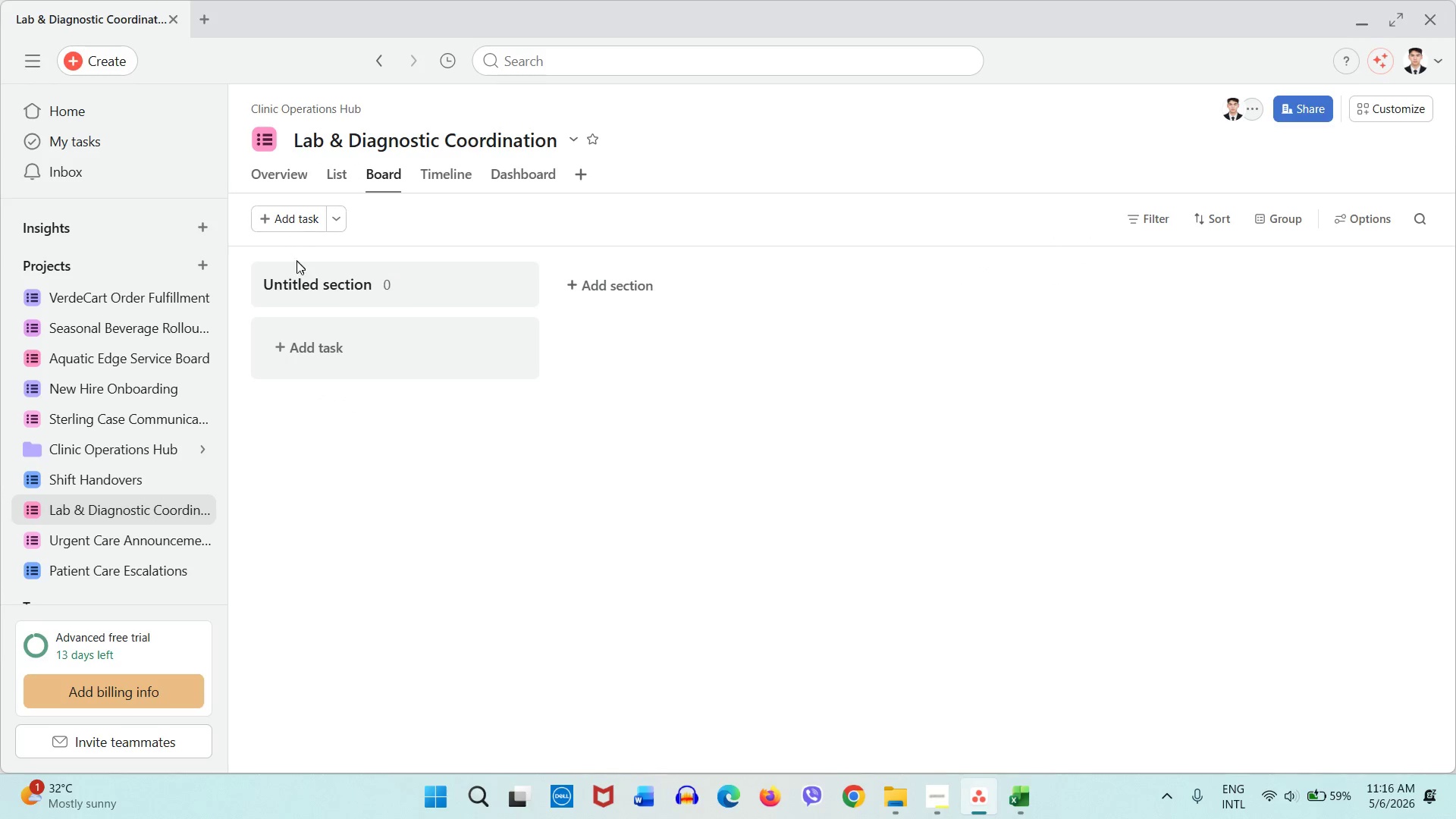 
left_click([299, 268])
 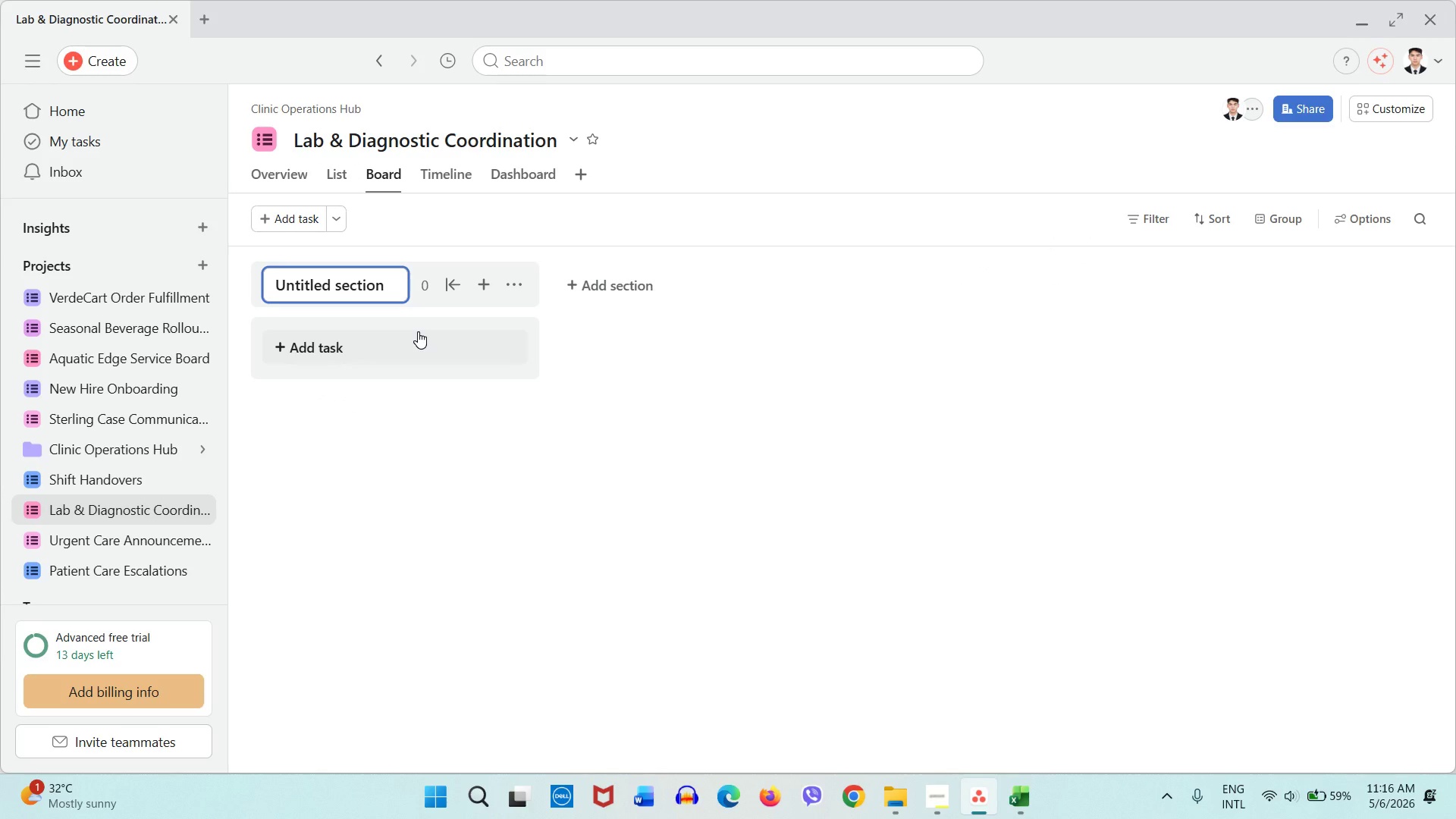 
wait(6.3)
 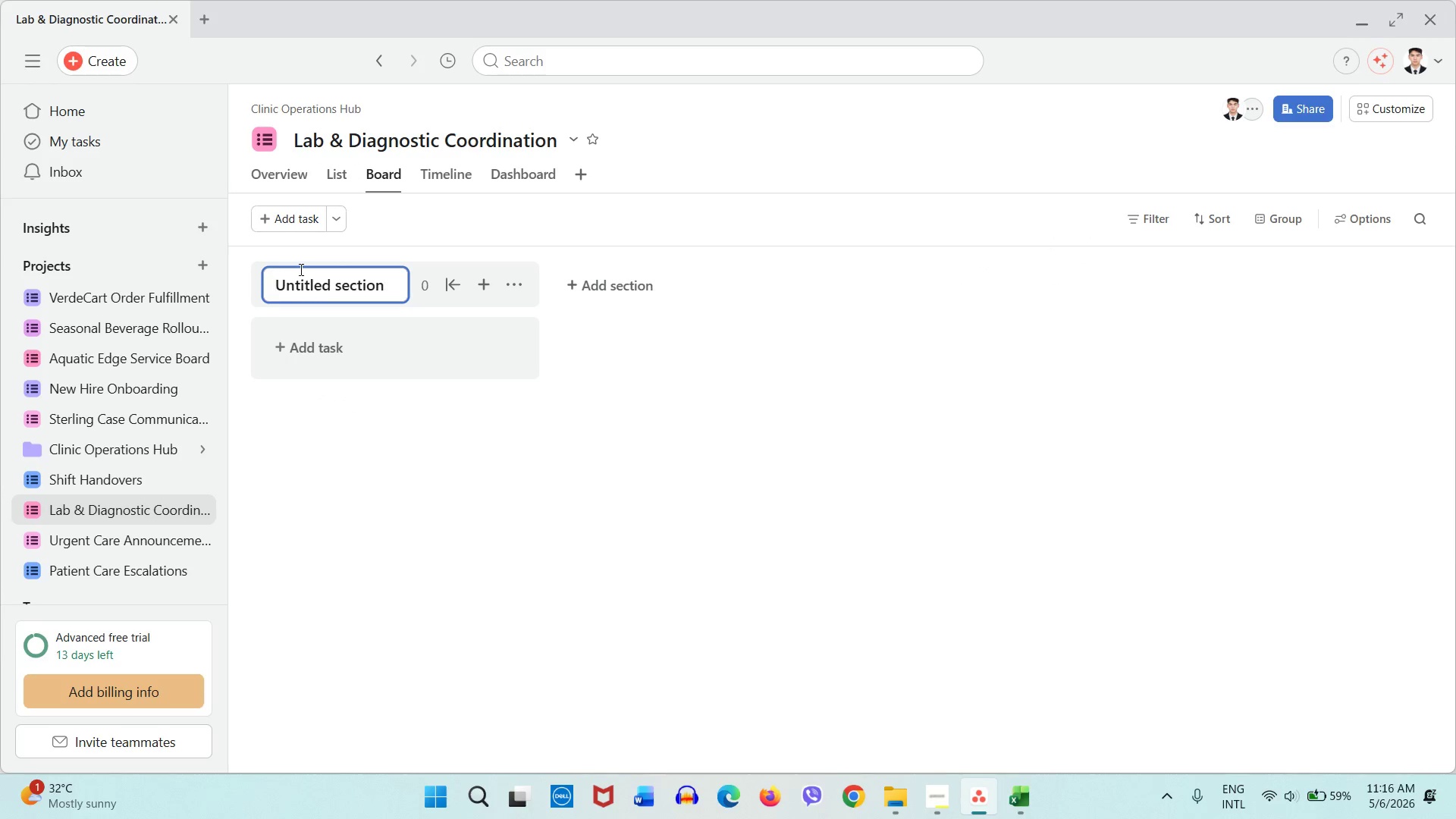 
type(AR)
 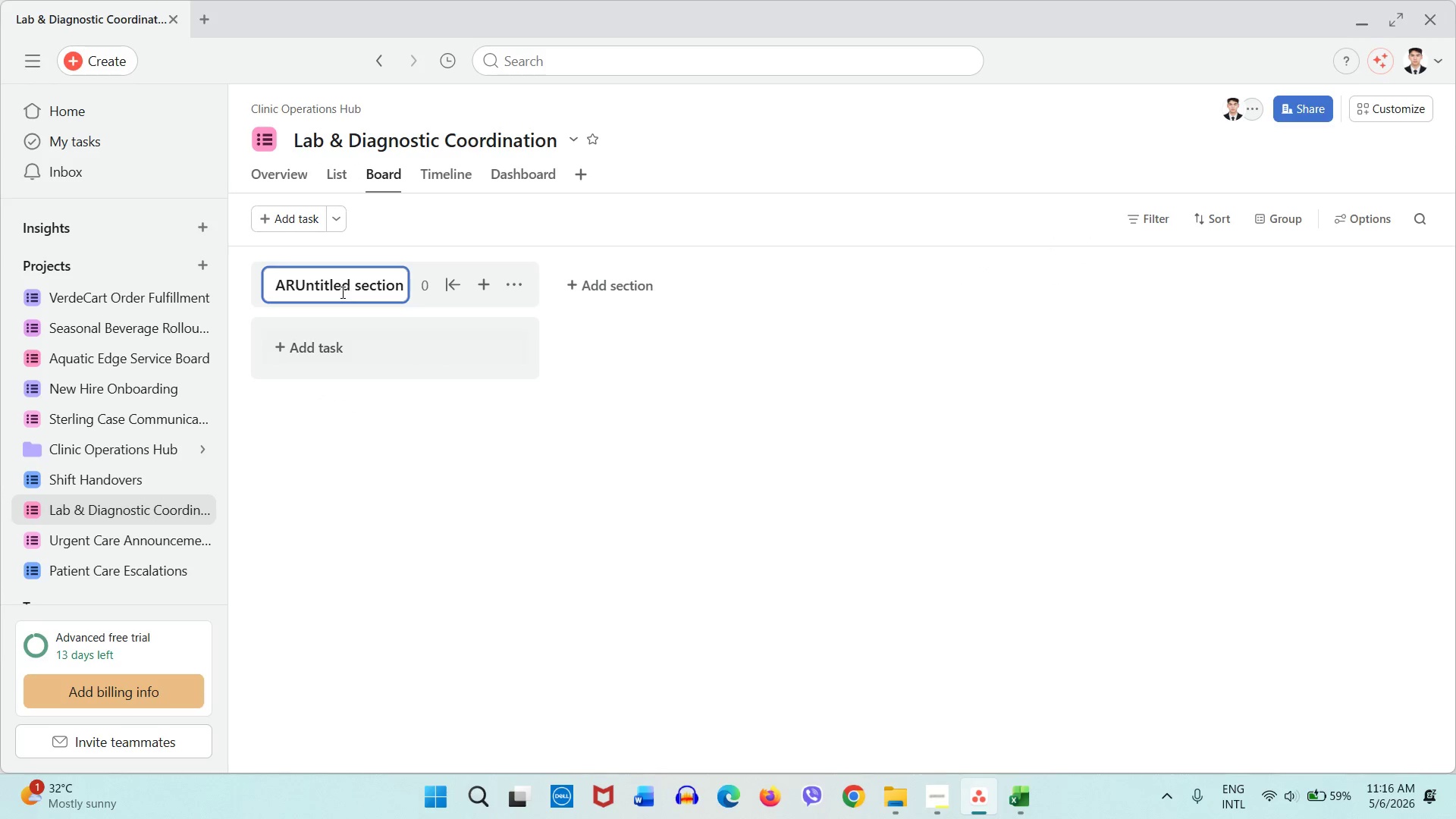 
double_click([340, 291])
 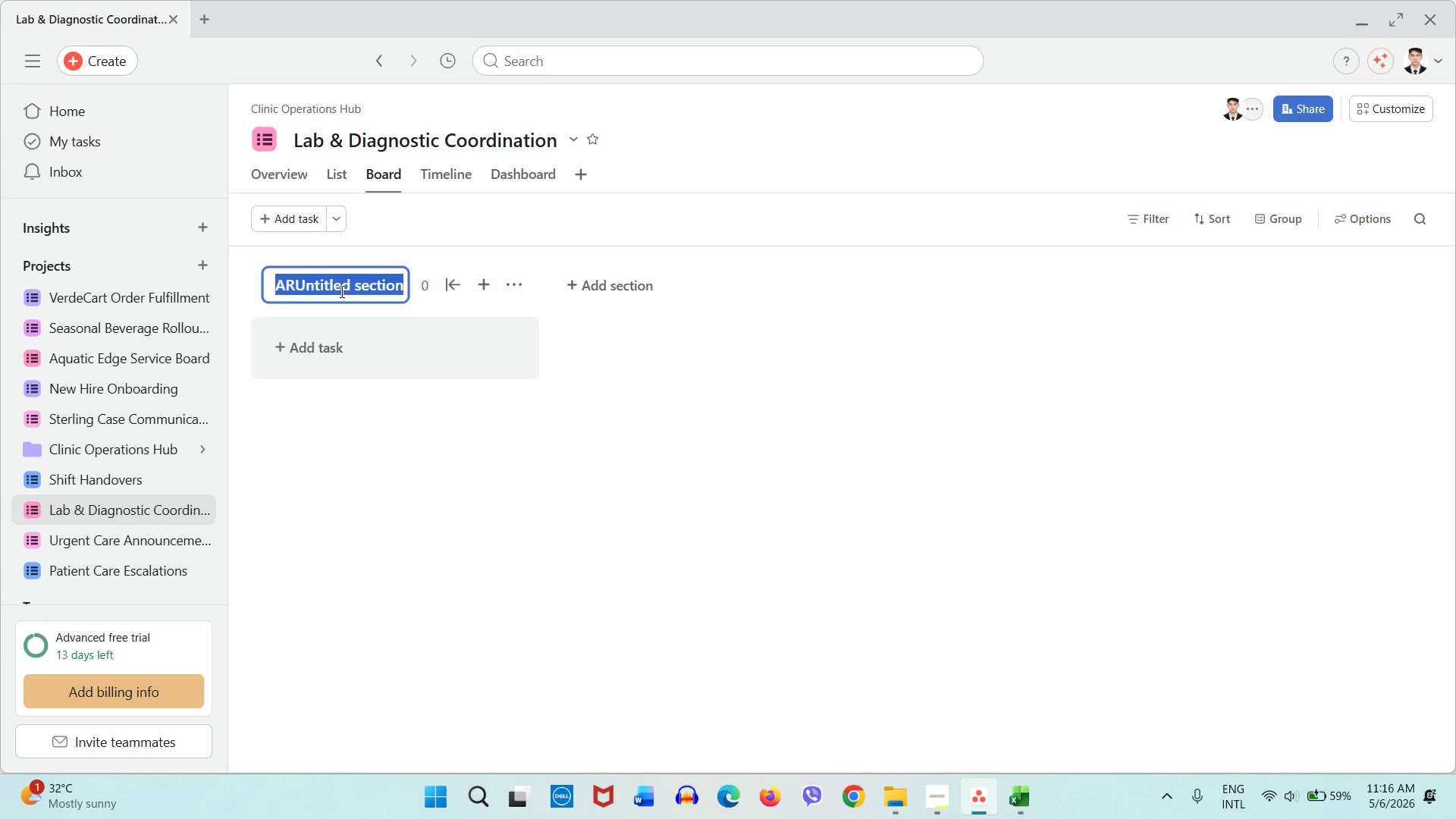 
triple_click([340, 291])
 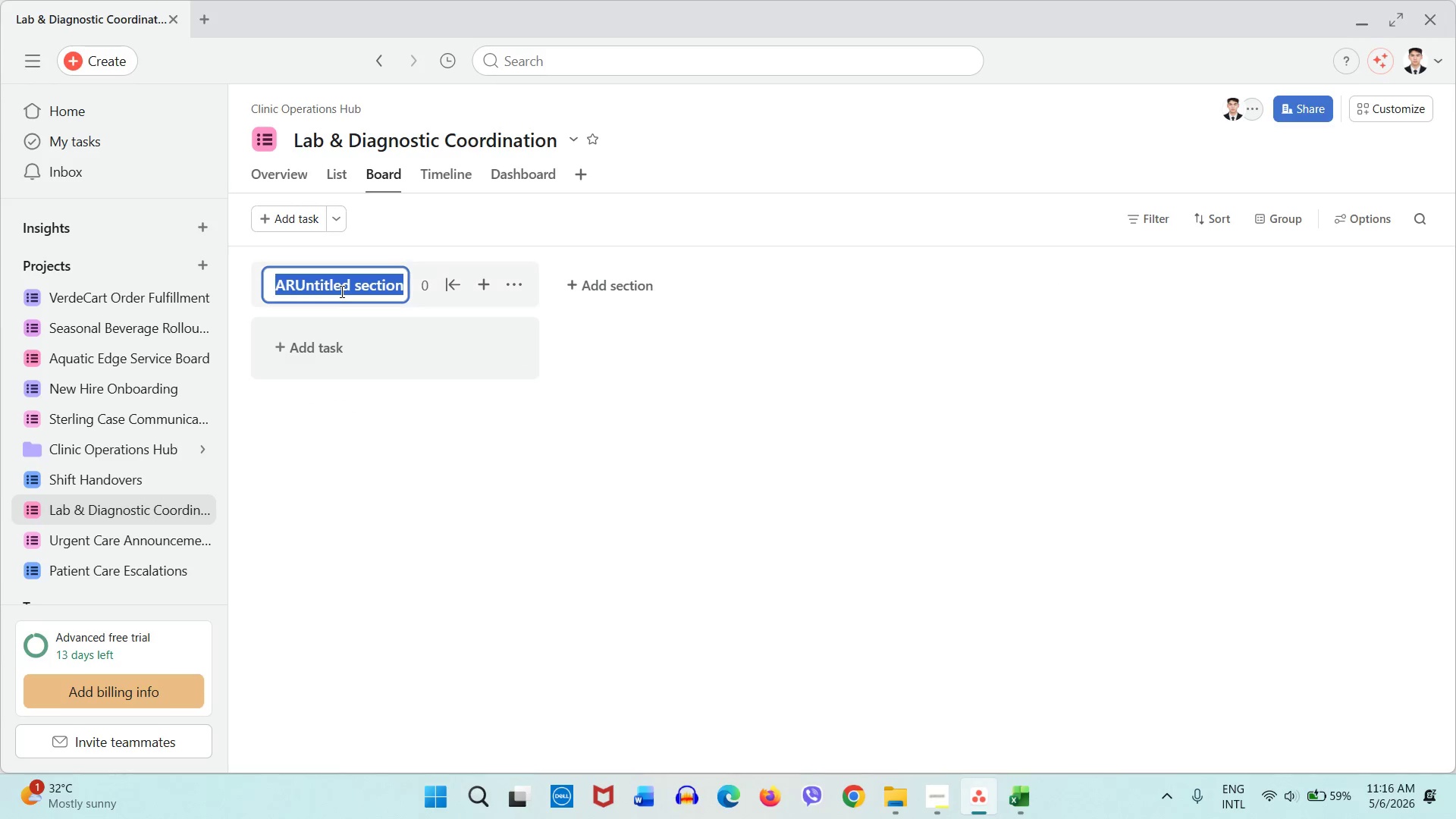 
type(Received)
 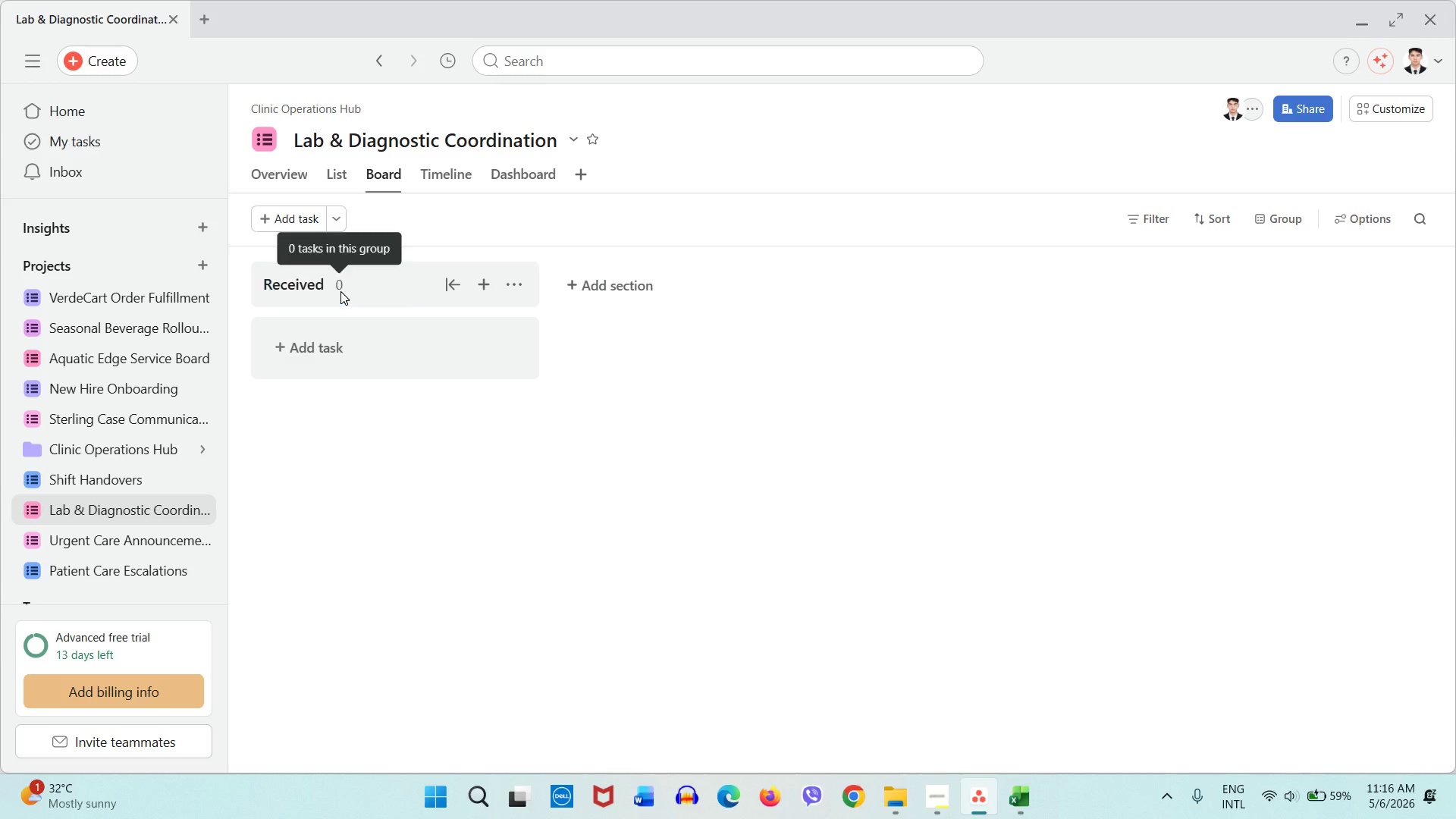 
key(Enter)
 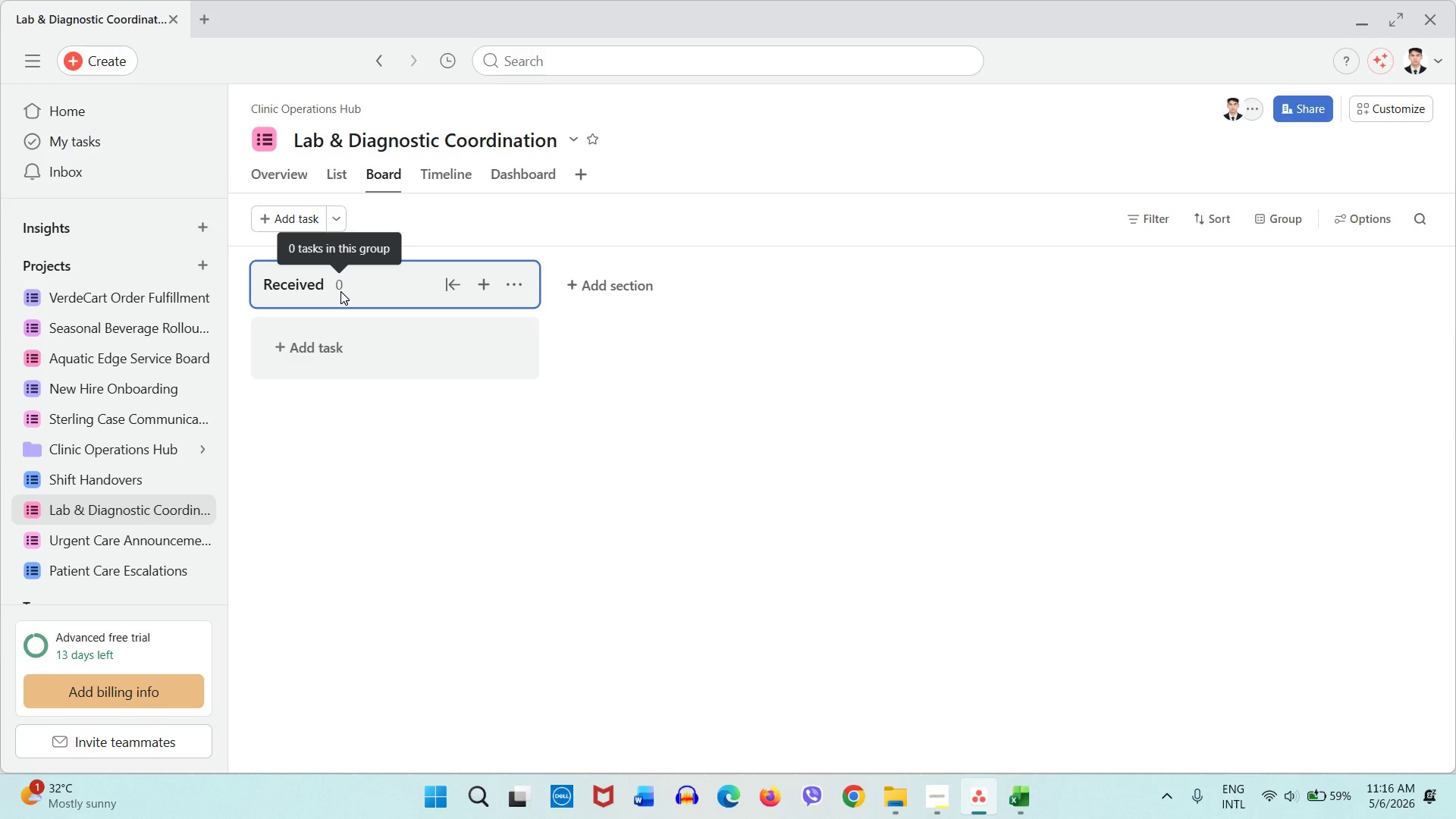 
key(Enter)
 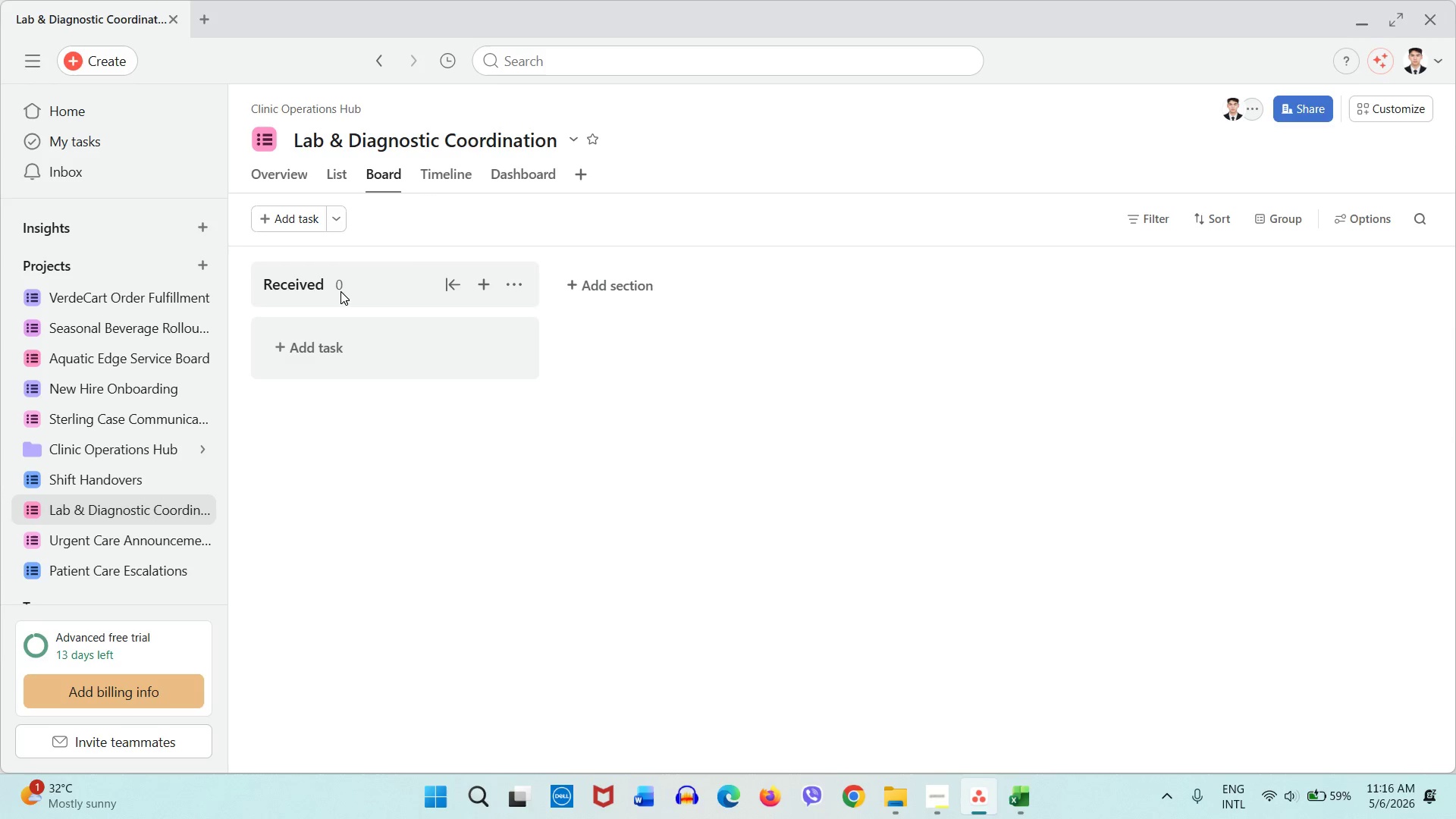 
key(Enter)
 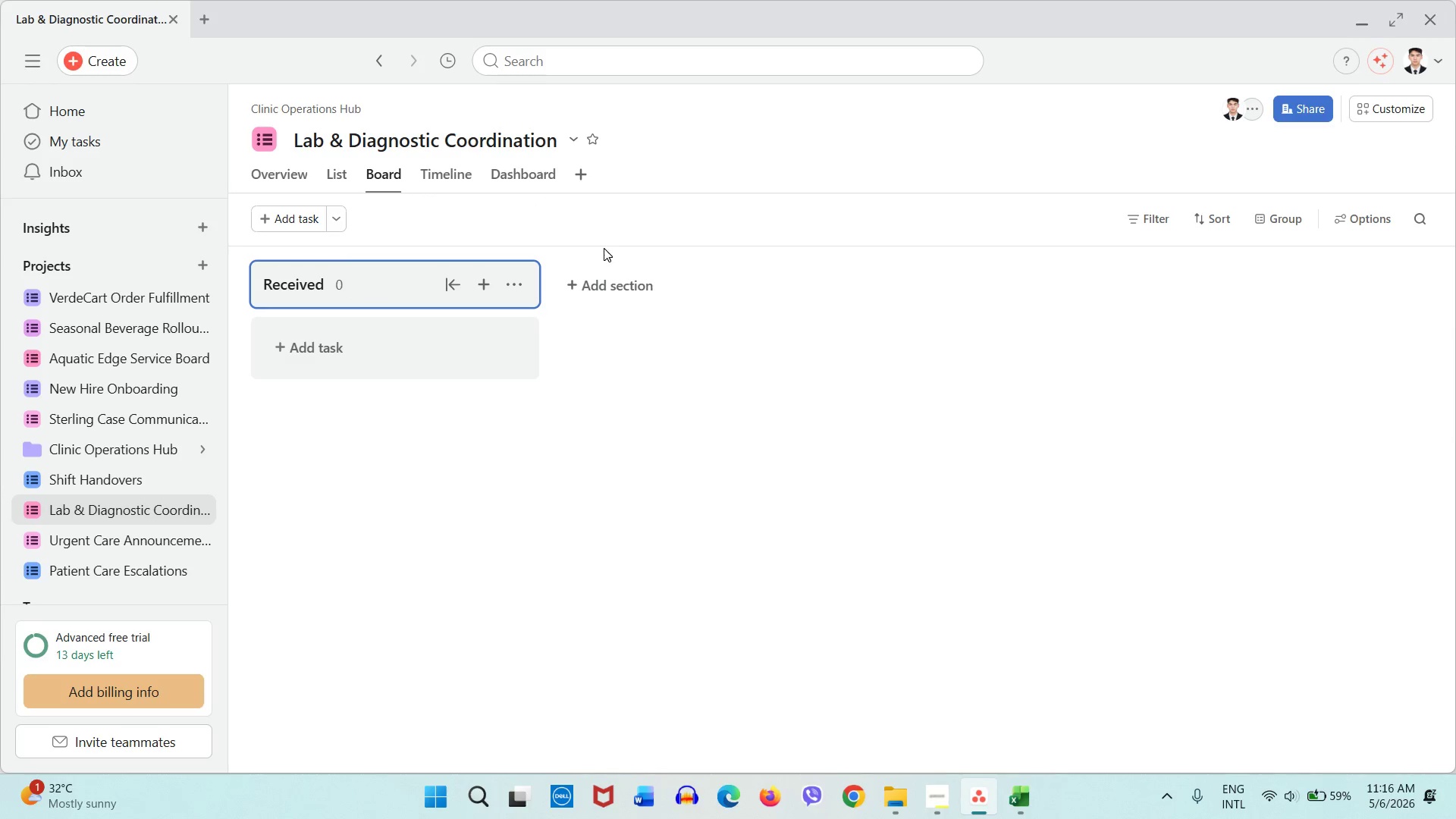 
left_click([610, 293])
 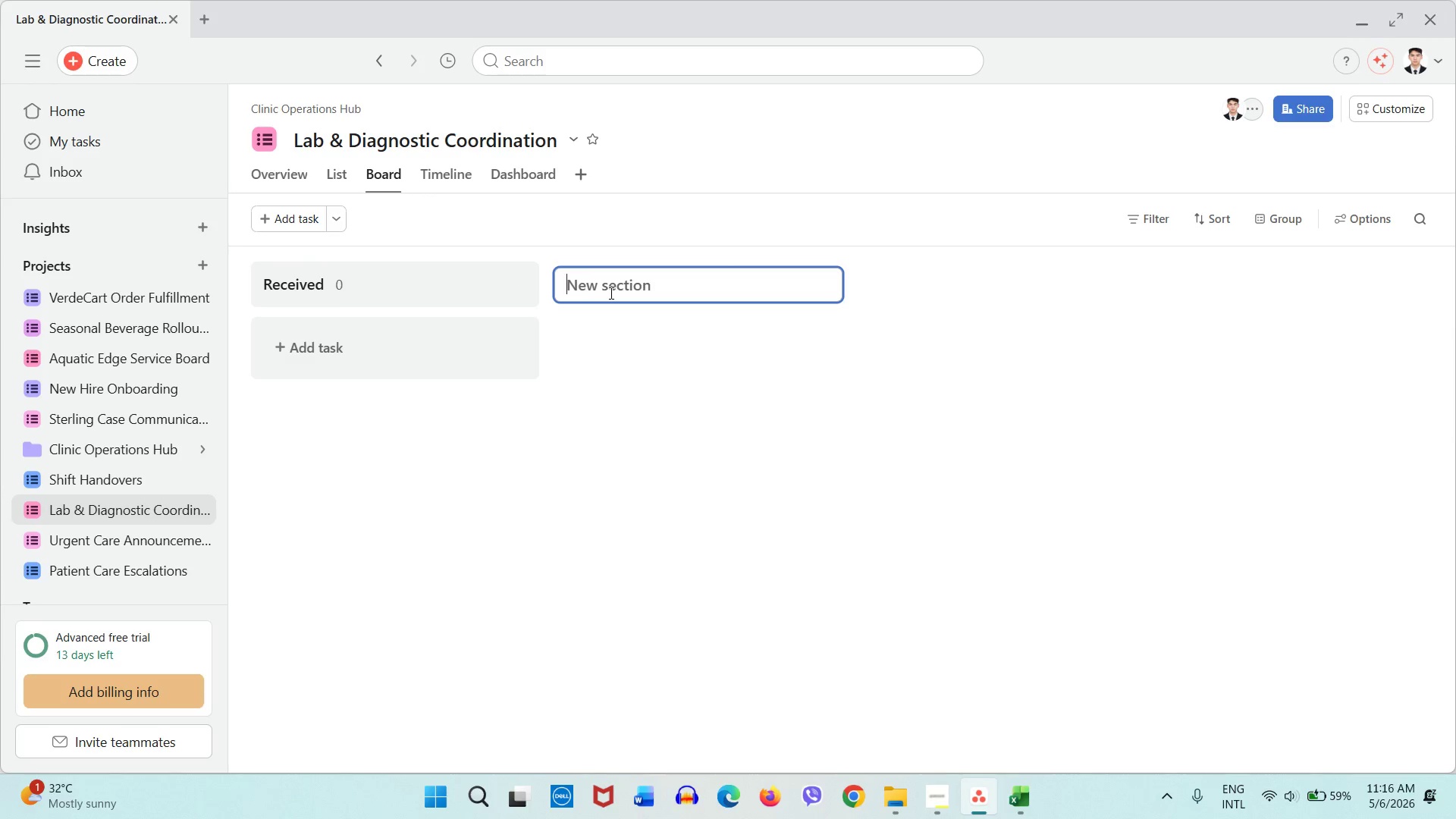 
type(Physician Reviewed)
 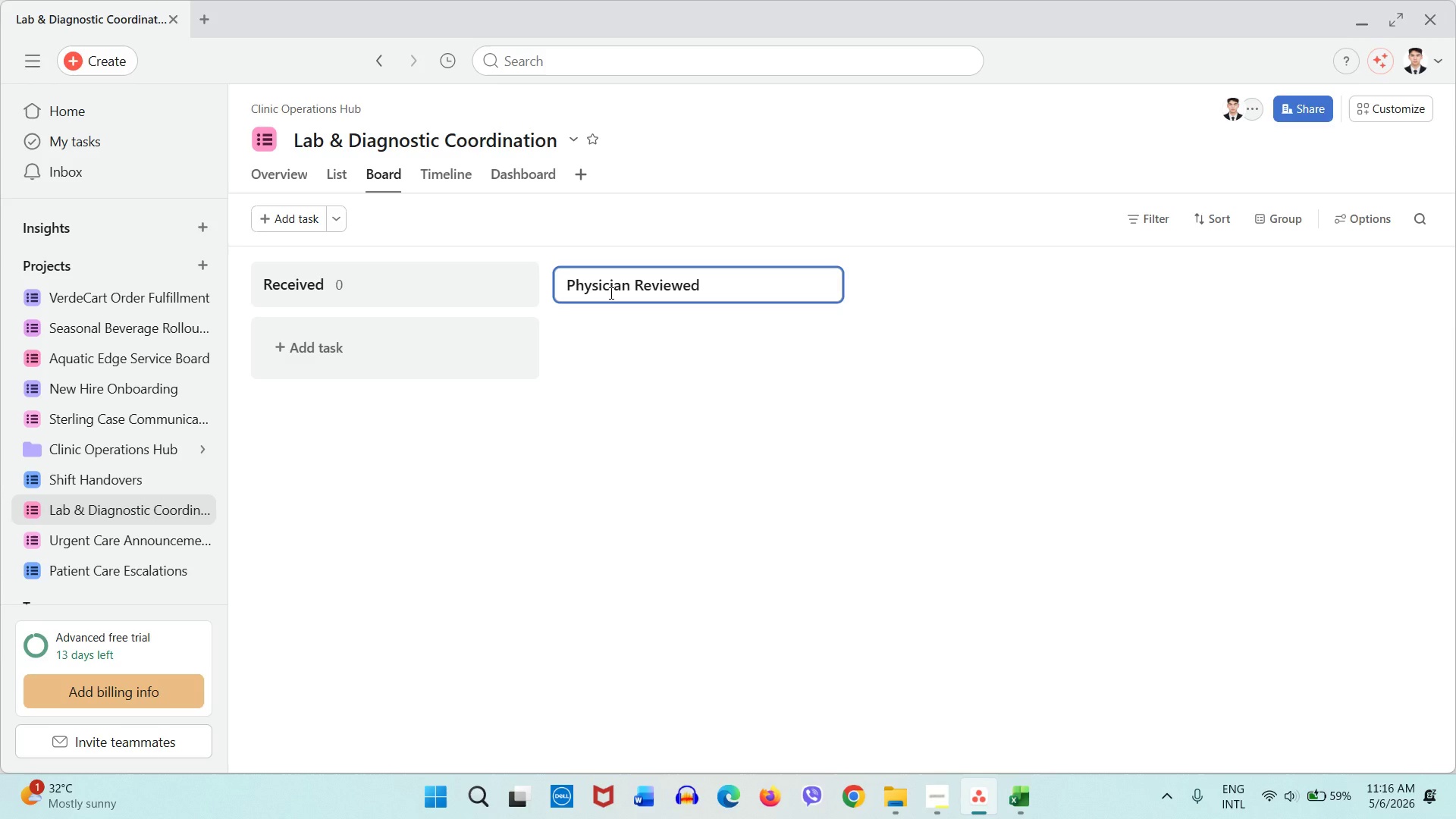 
key(Enter)
 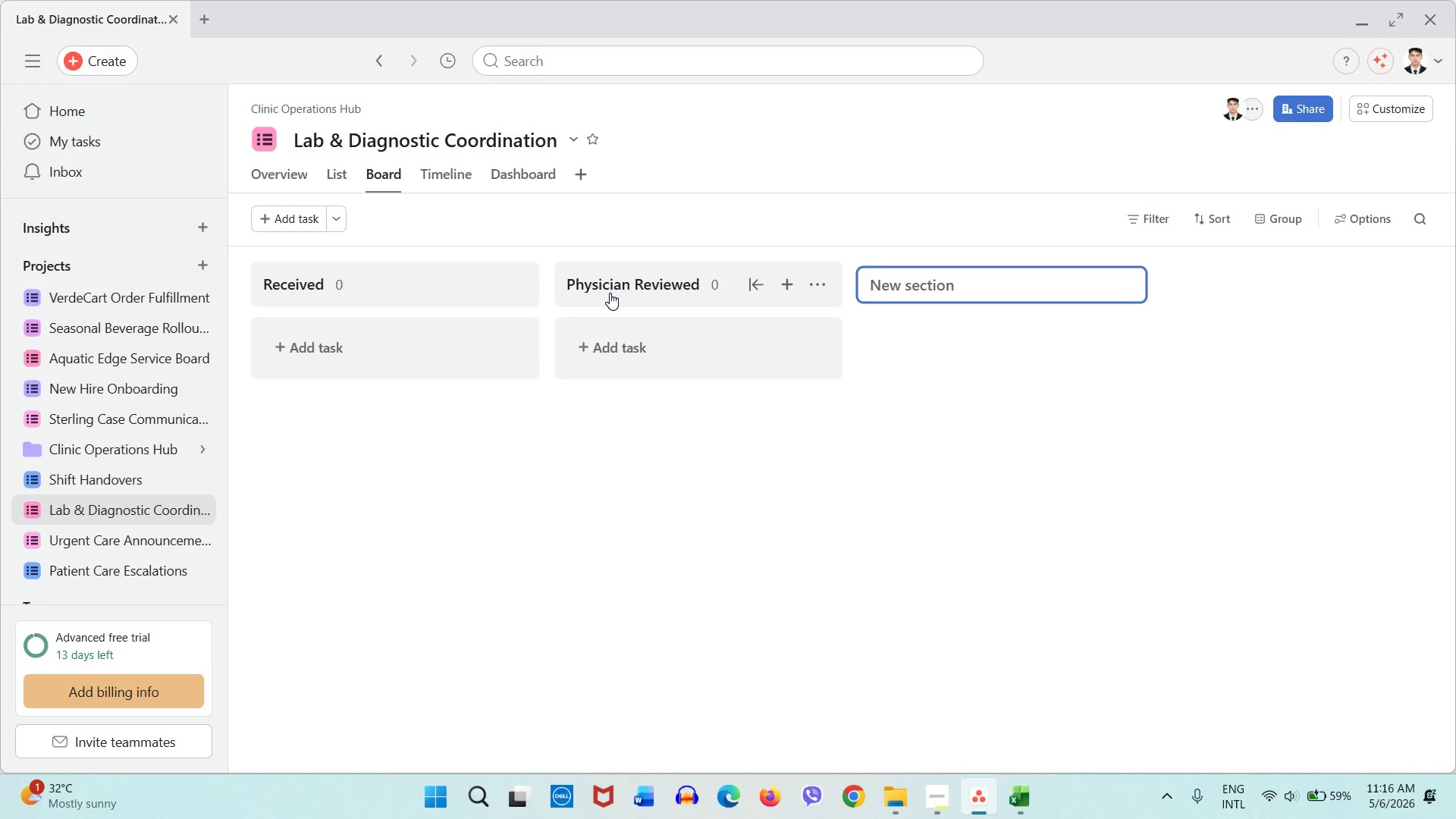 
type(Patient Noi)
key(Backspace)
type(tified)
 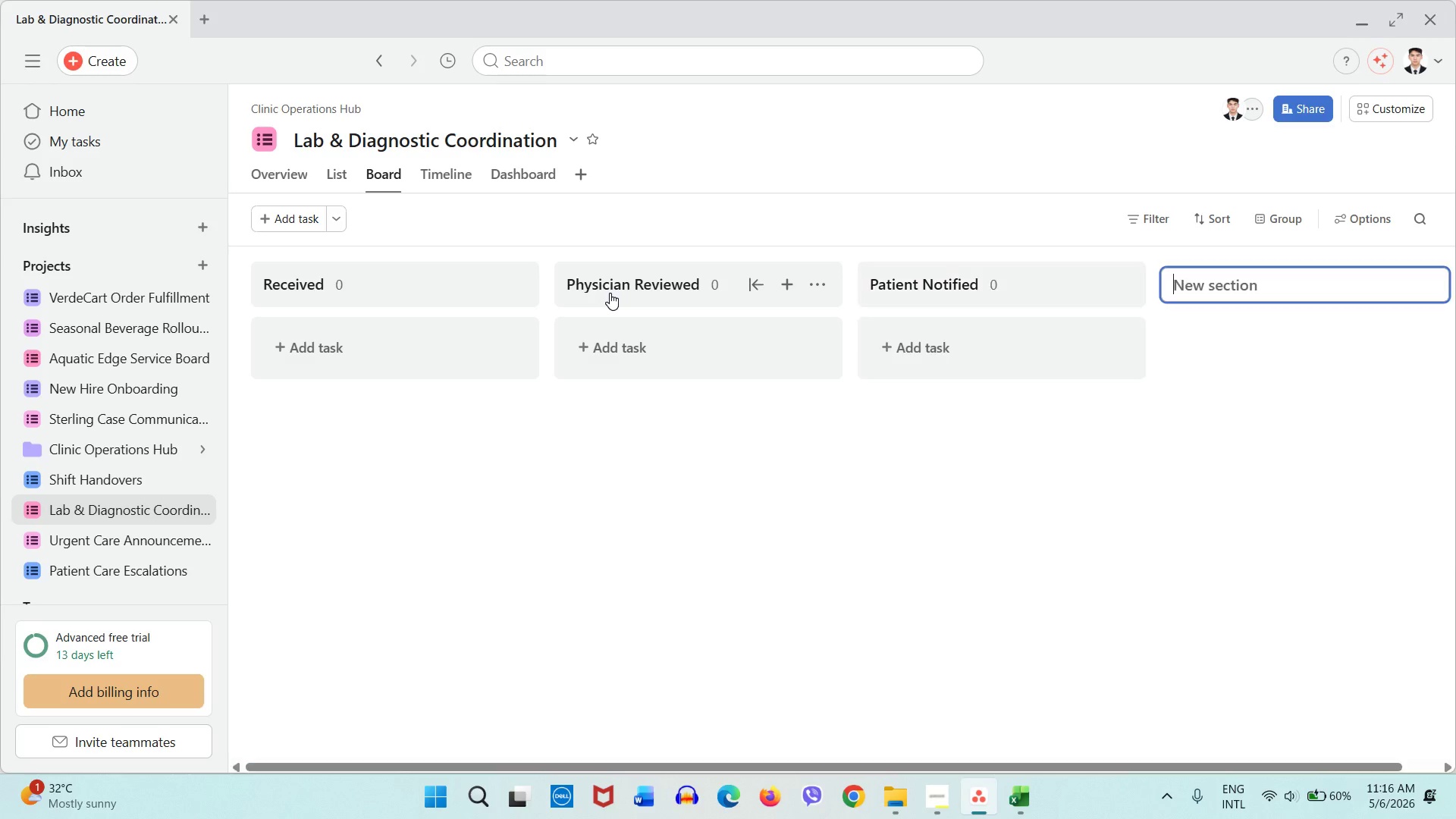 
key(Enter)
 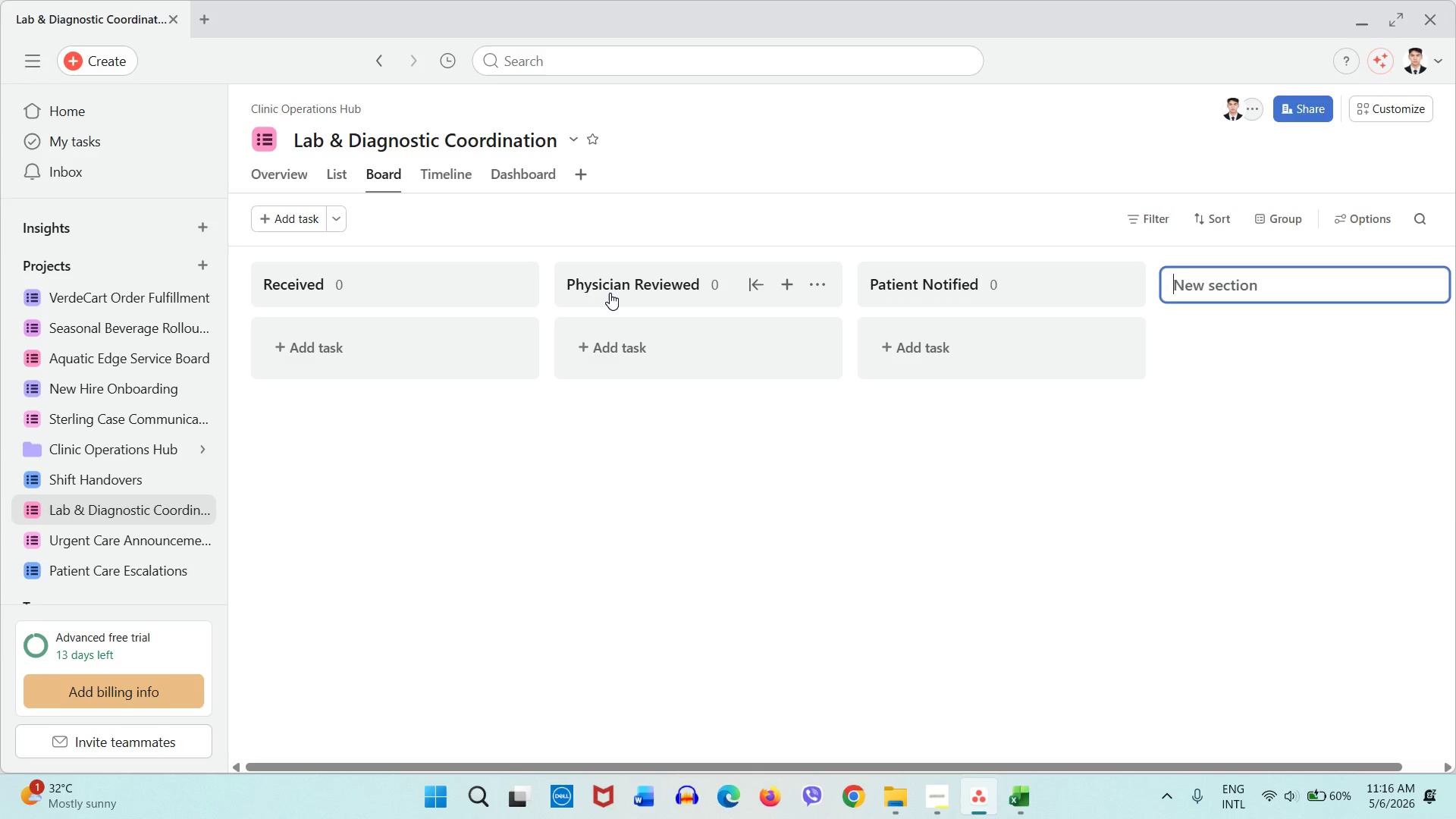 
type(Immediate Action)
 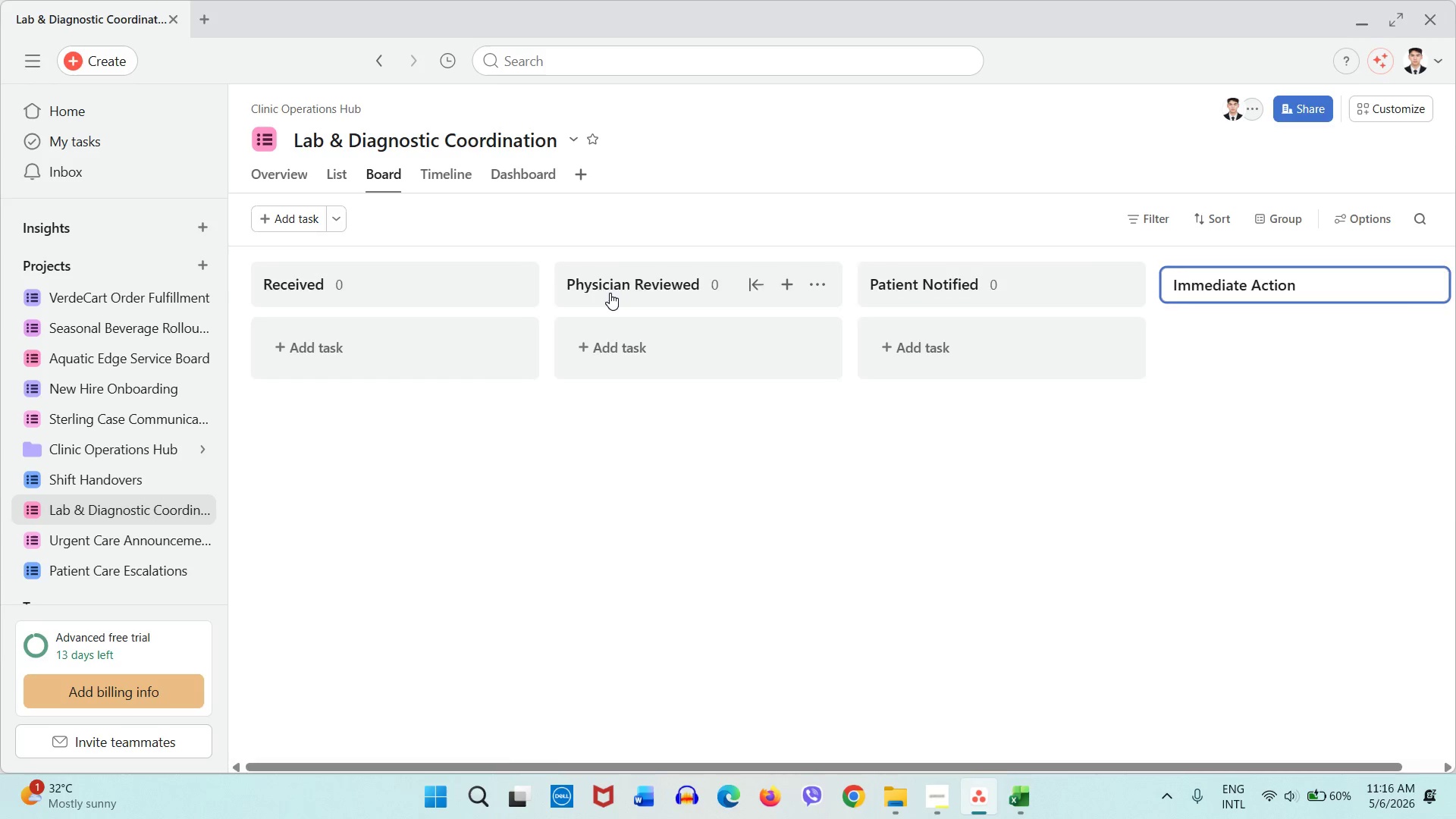 
key(Enter)
 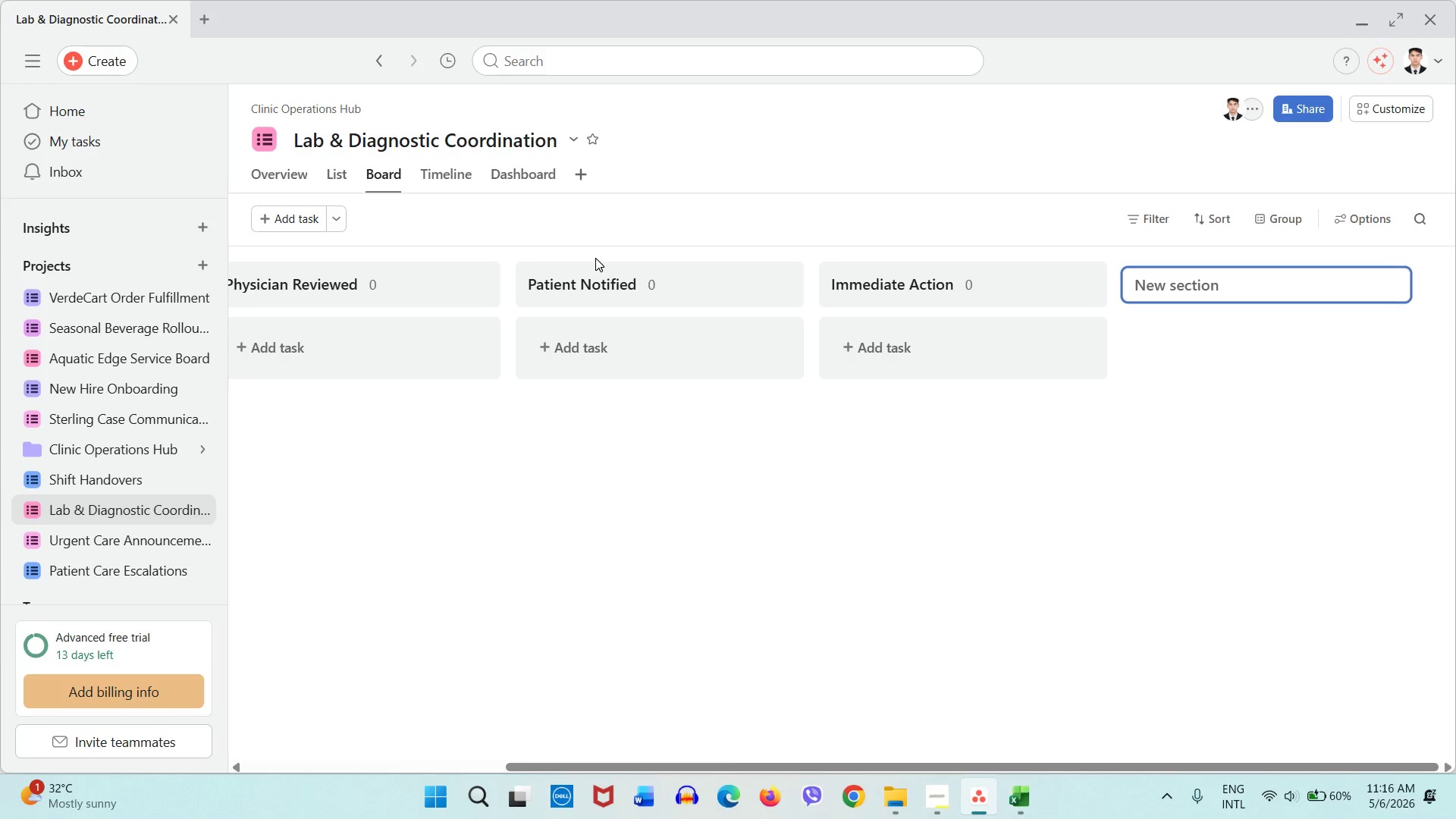 
wait(9.72)
 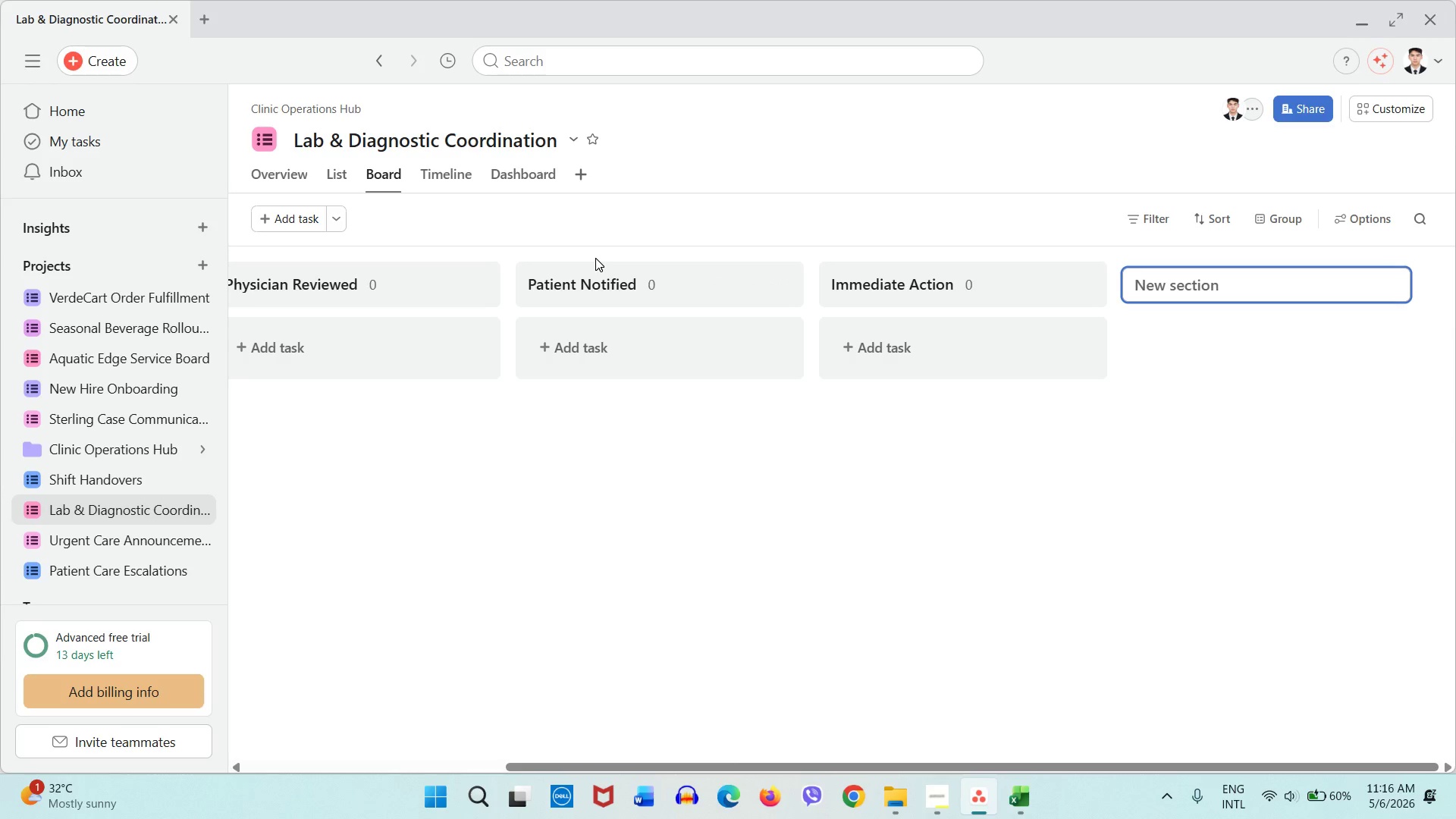 
left_click([129, 546])
 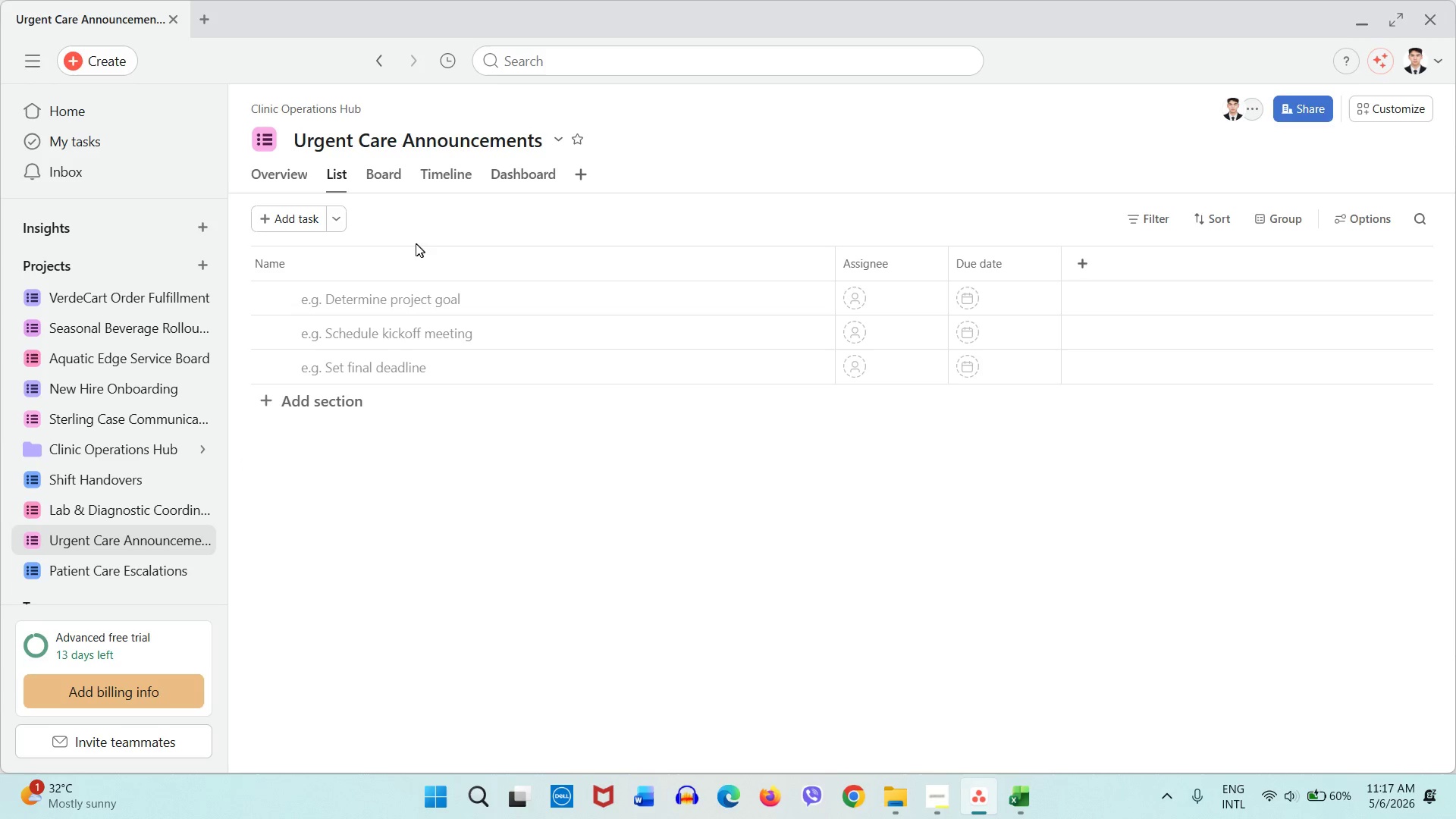 
wait(5.5)
 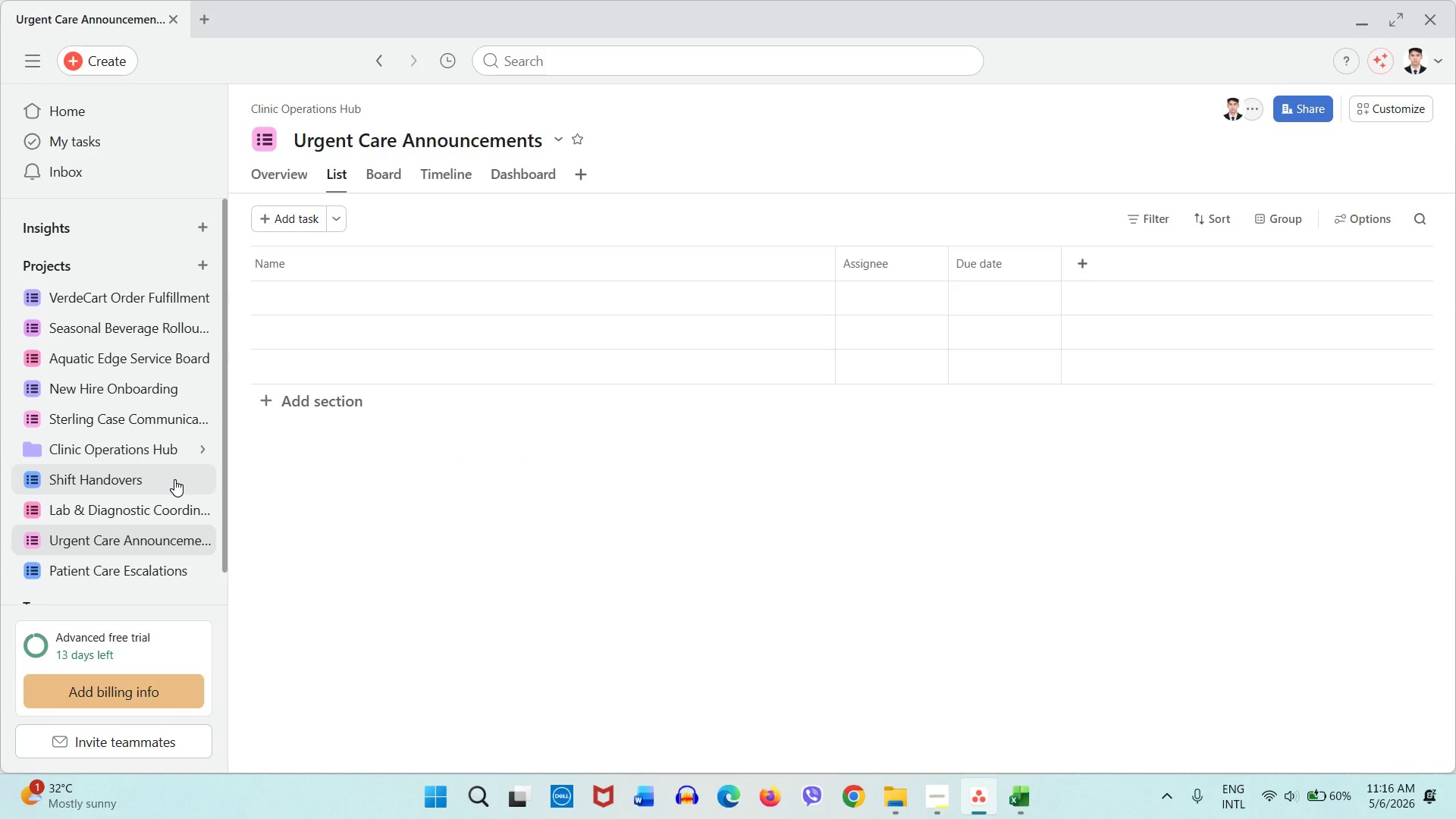 
left_click([1286, 113])
 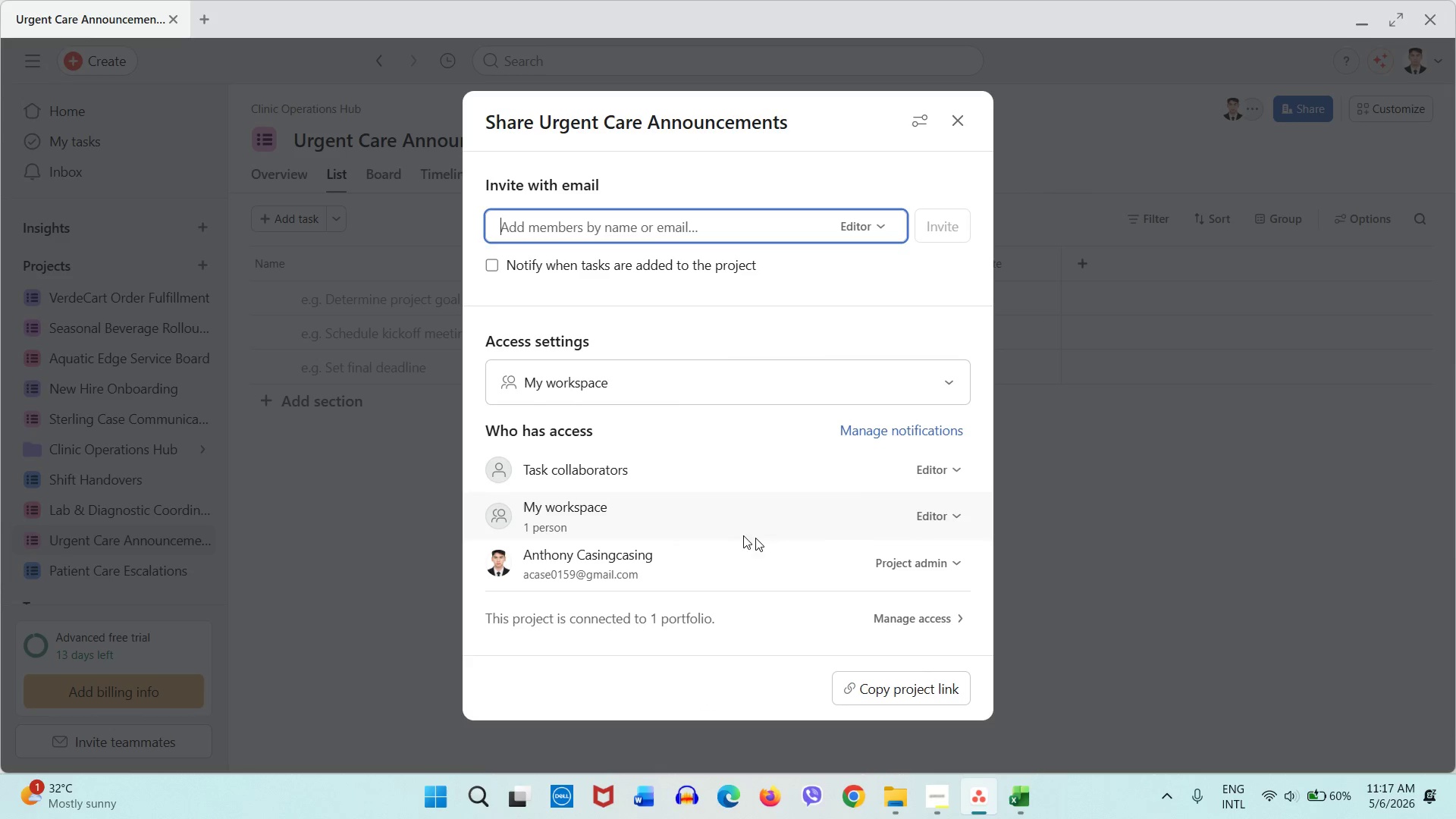 
left_click([899, 434])
 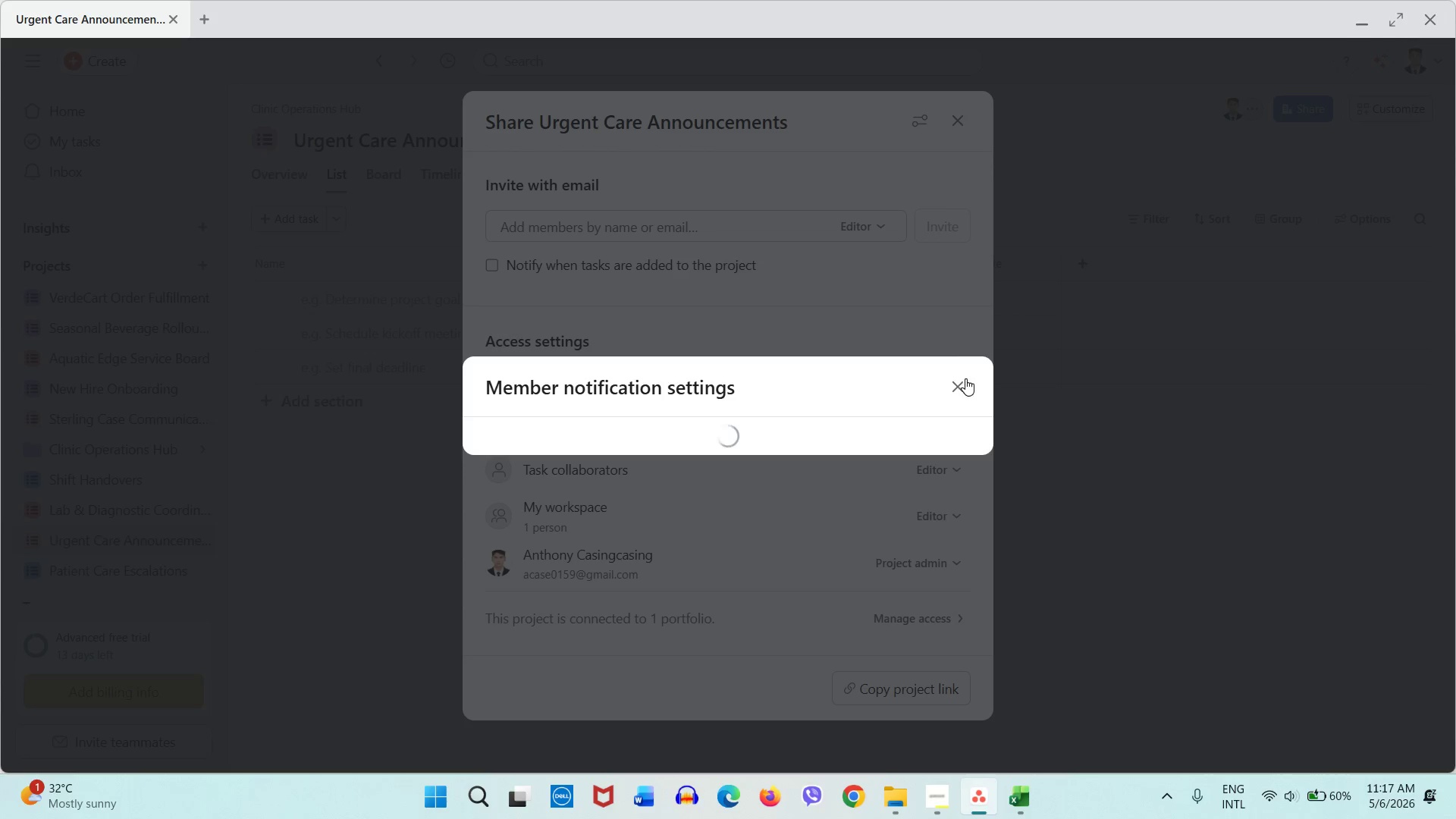 
left_click_drag(start_coordinate=[962, 382], to_coordinate=[955, 313])
 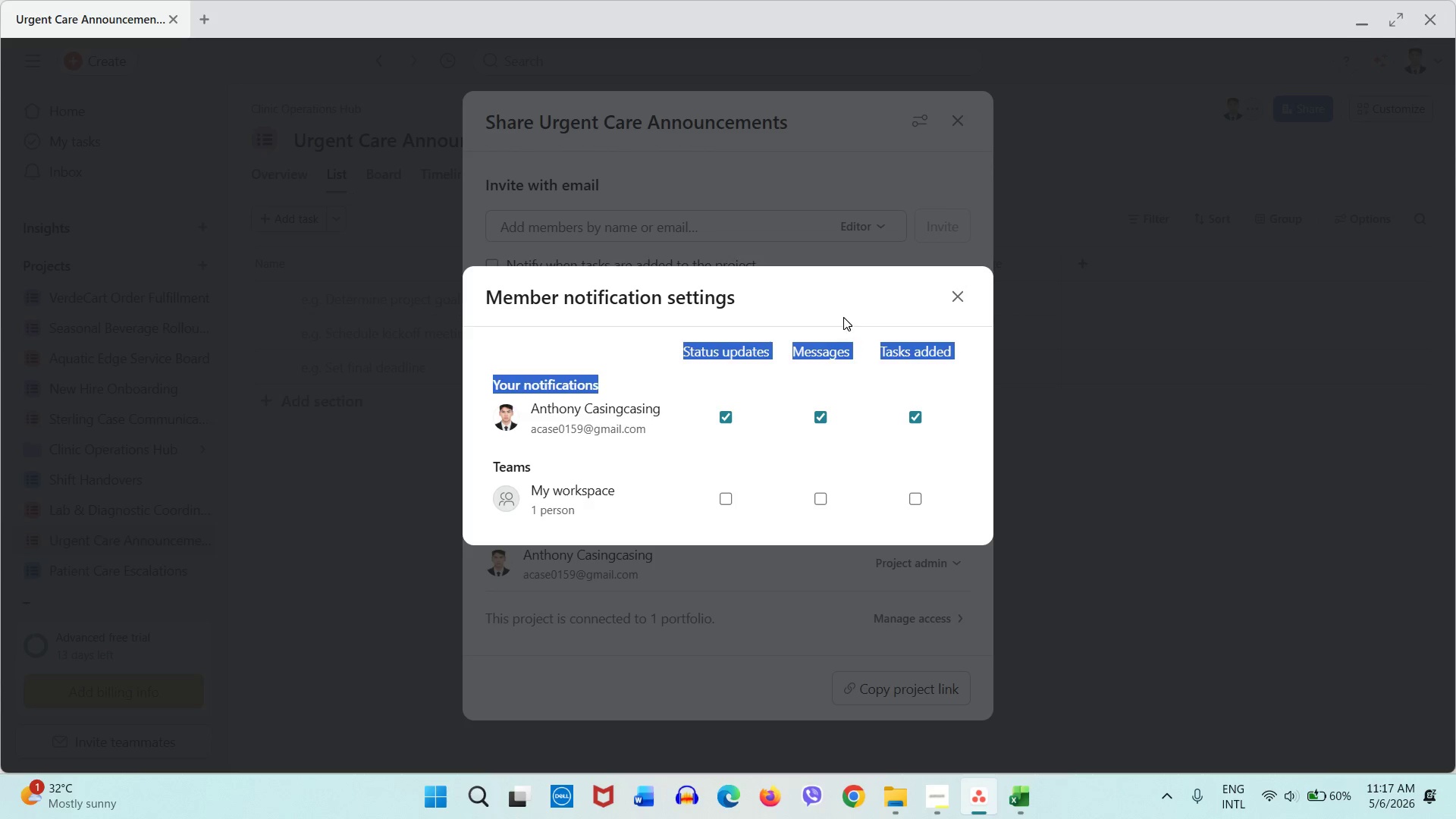 
left_click([843, 317])
 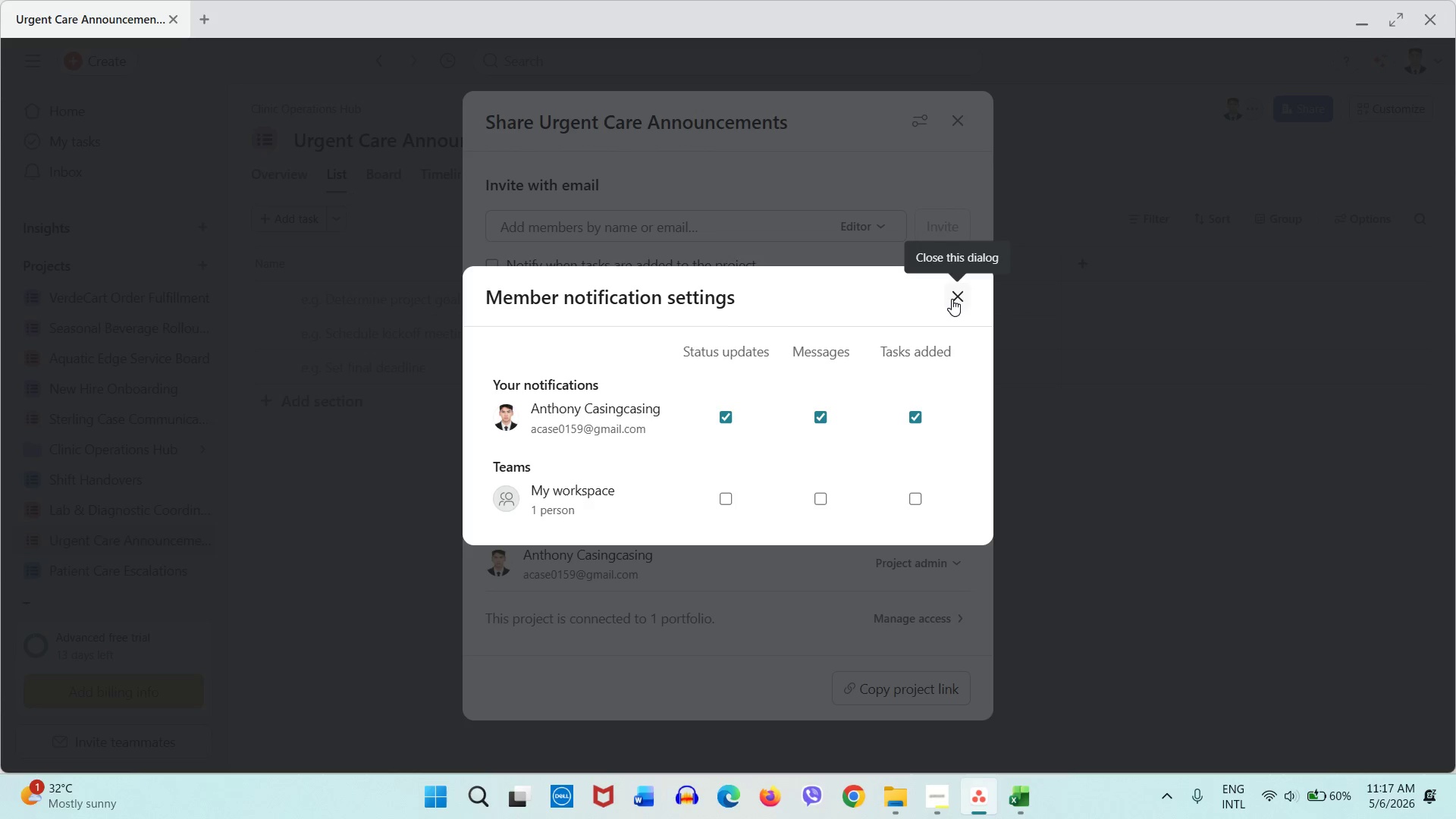 
left_click([952, 299])
 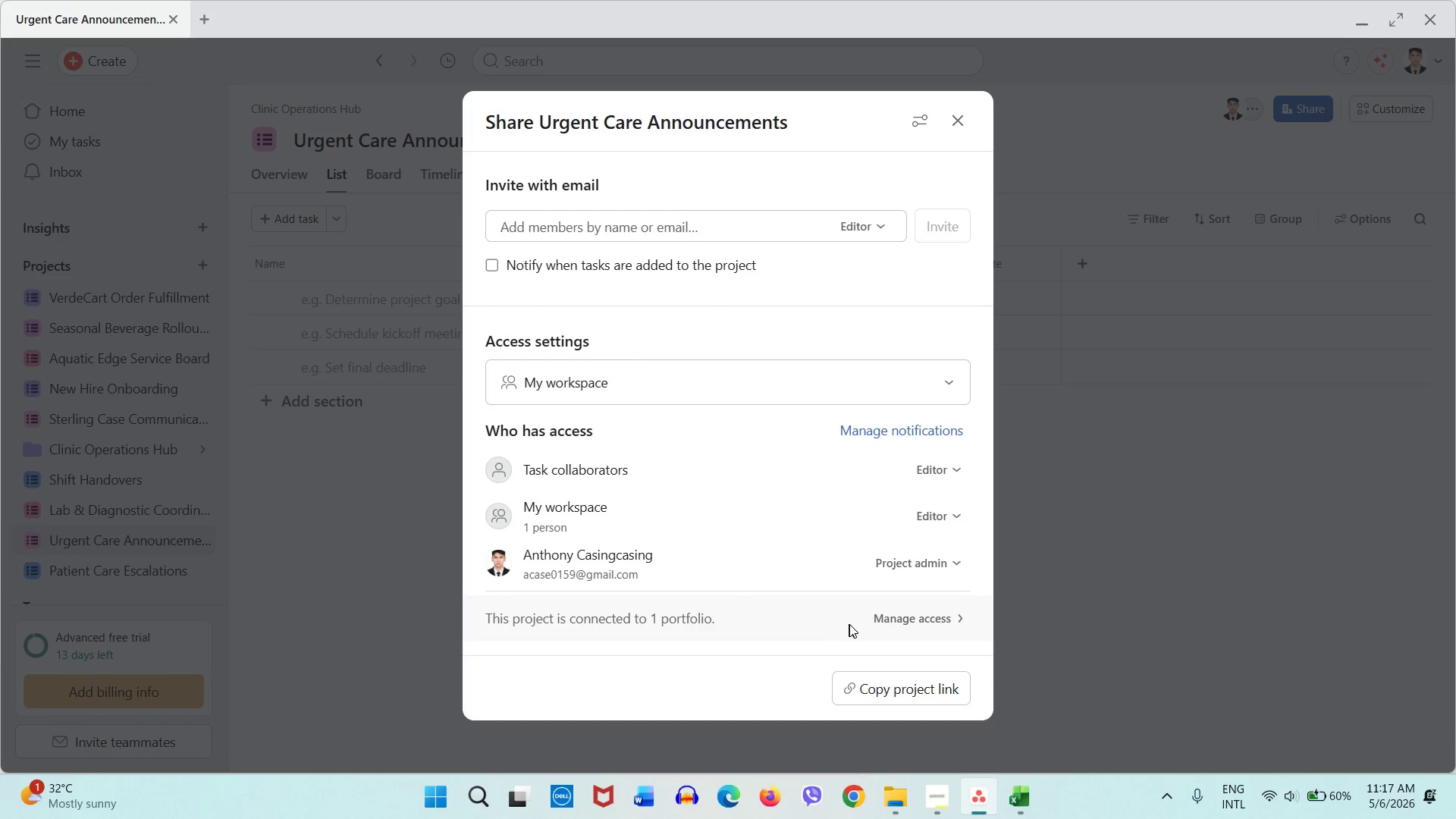 
scroll: coordinate [853, 624], scroll_direction: down, amount: 1.0
 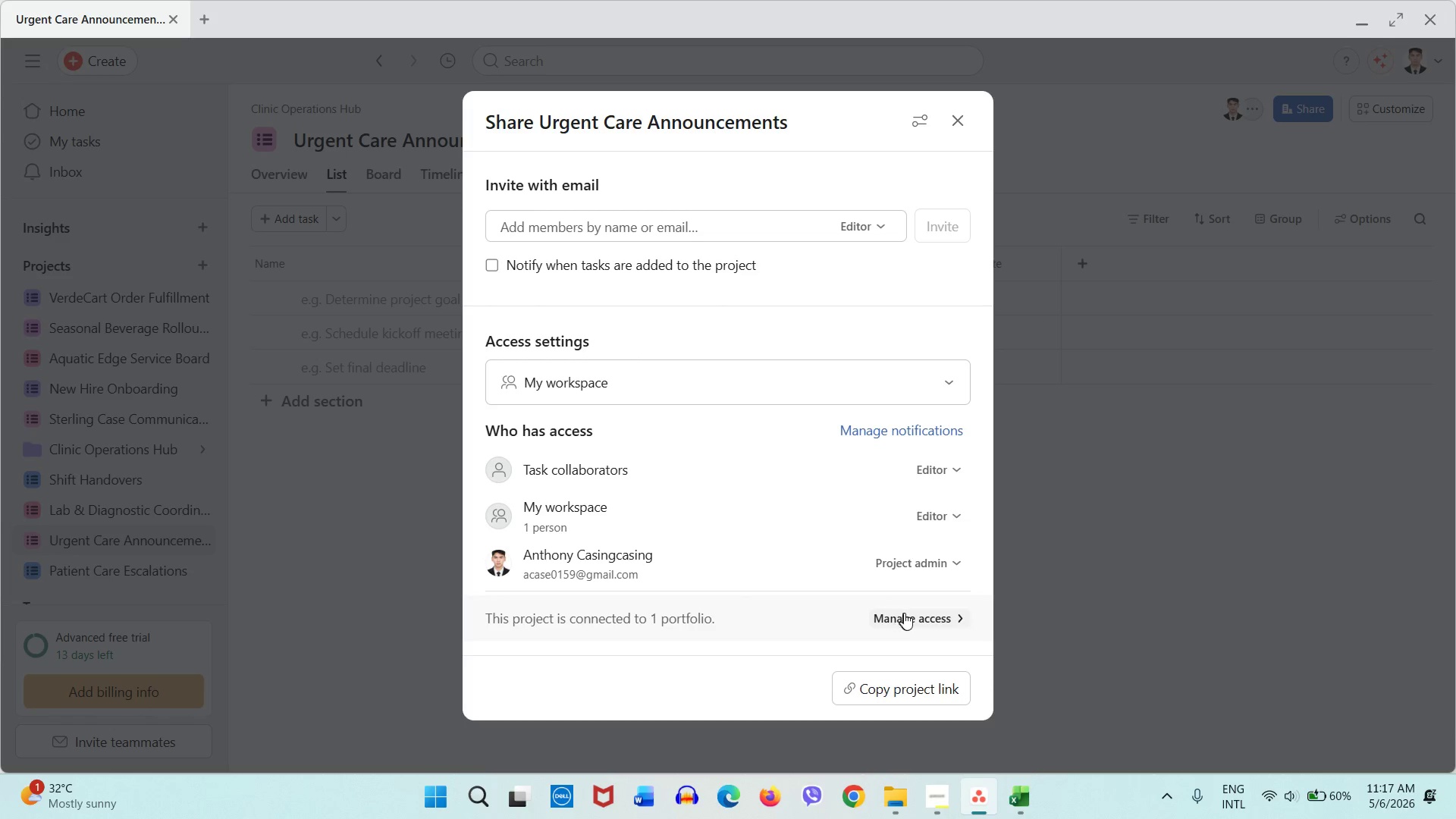 
left_click([906, 614])
 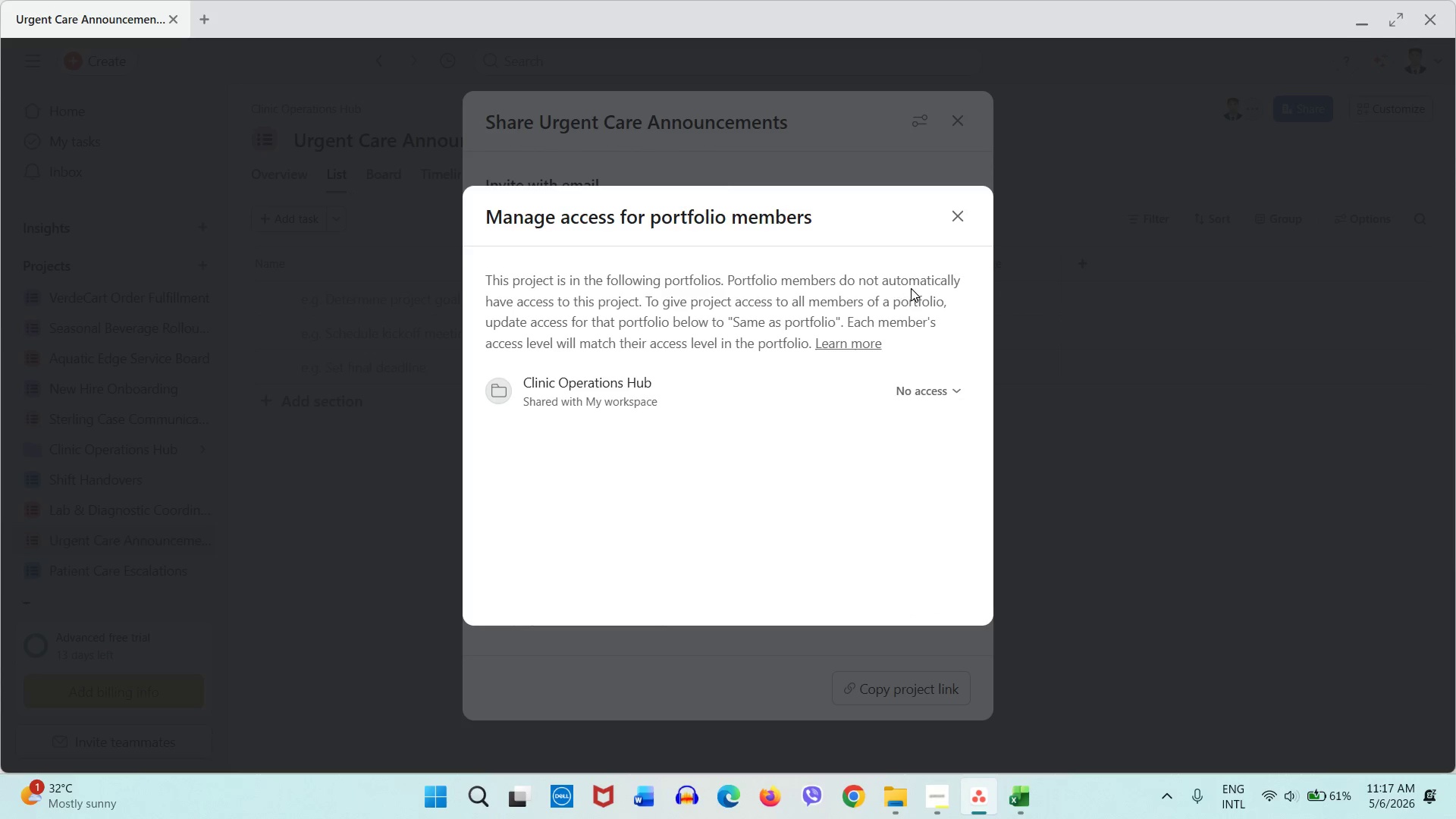 
double_click([952, 218])
 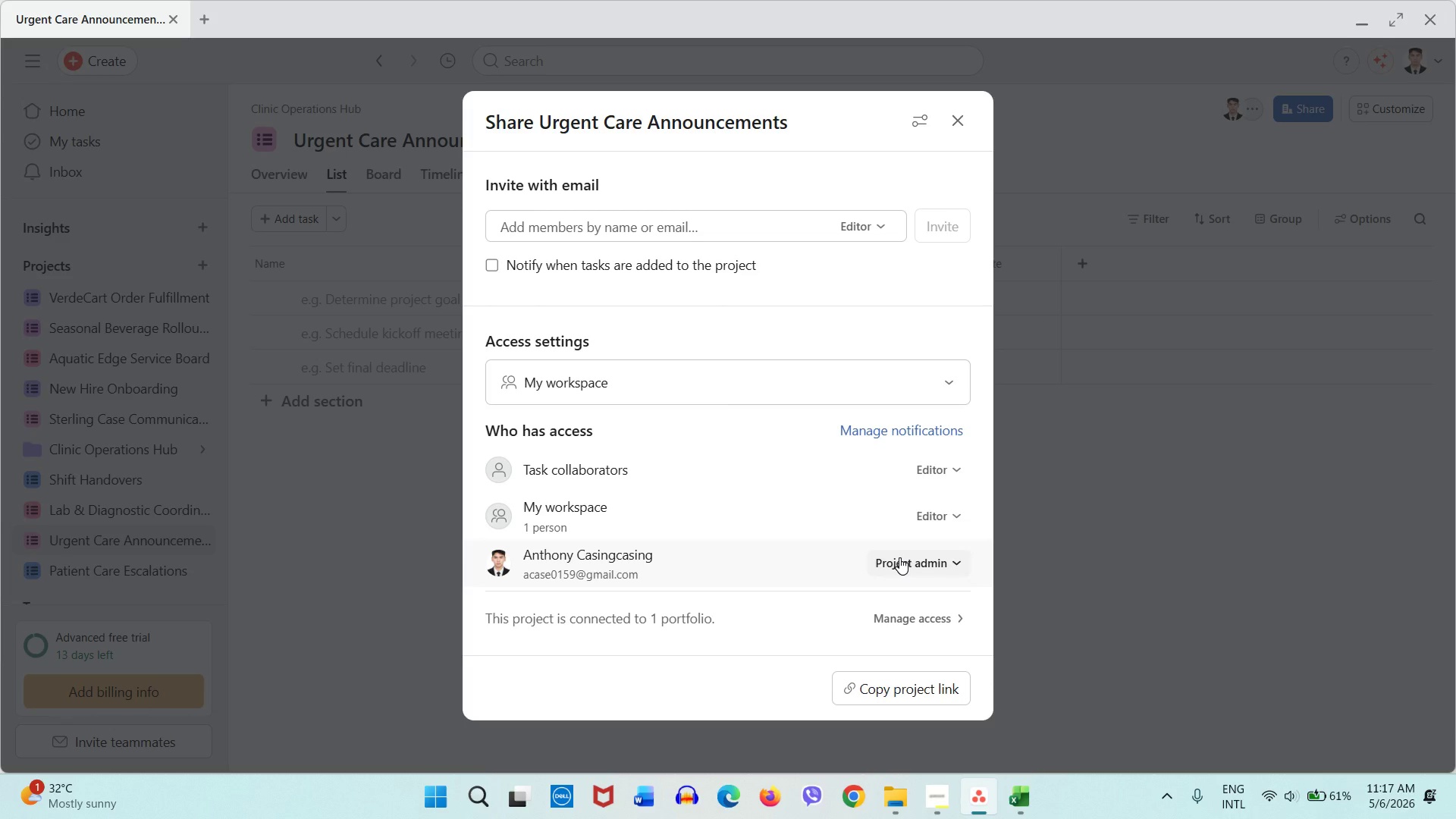 
wait(11.25)
 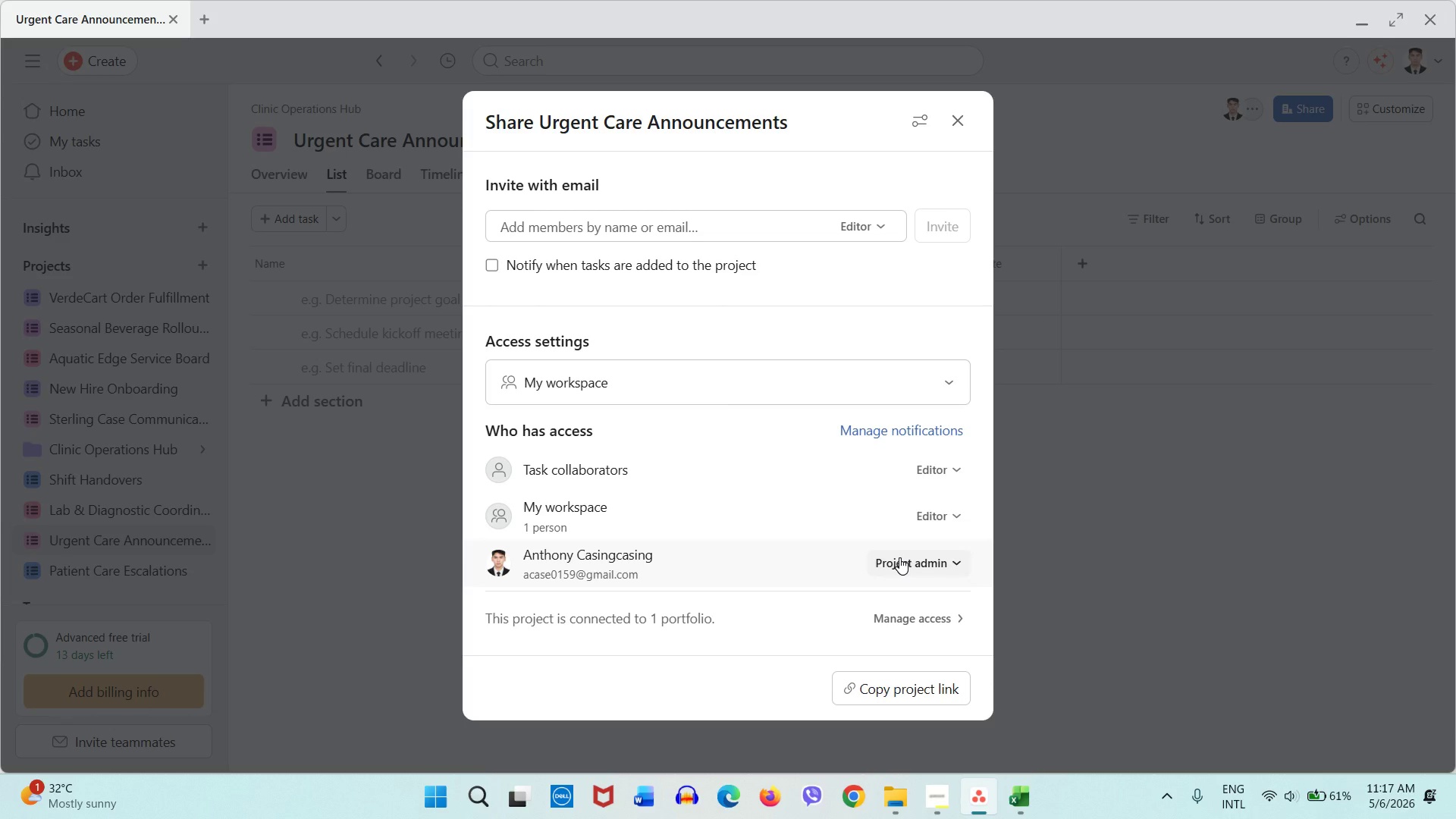 
left_click([934, 466])
 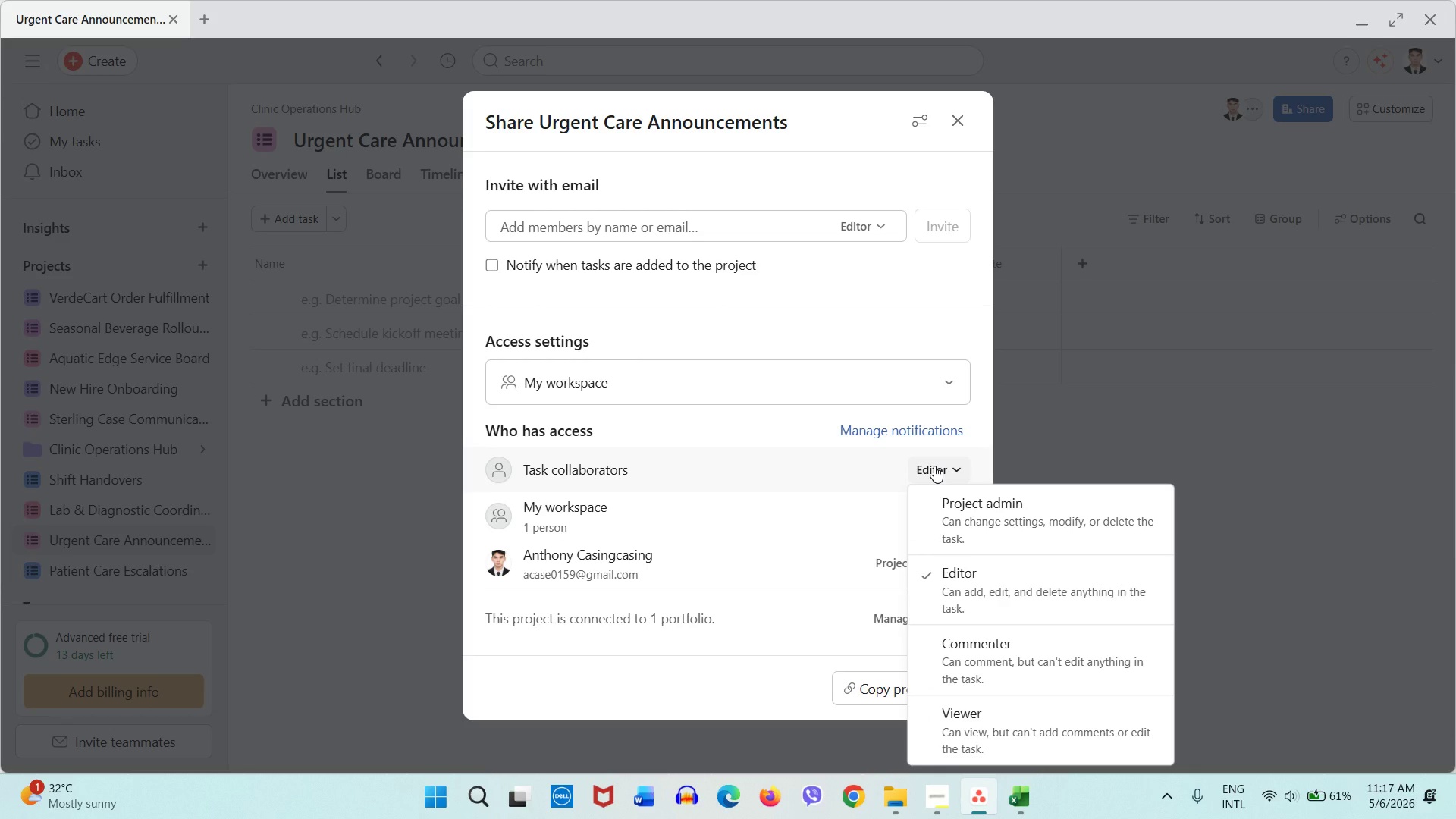 
left_click([954, 512])
 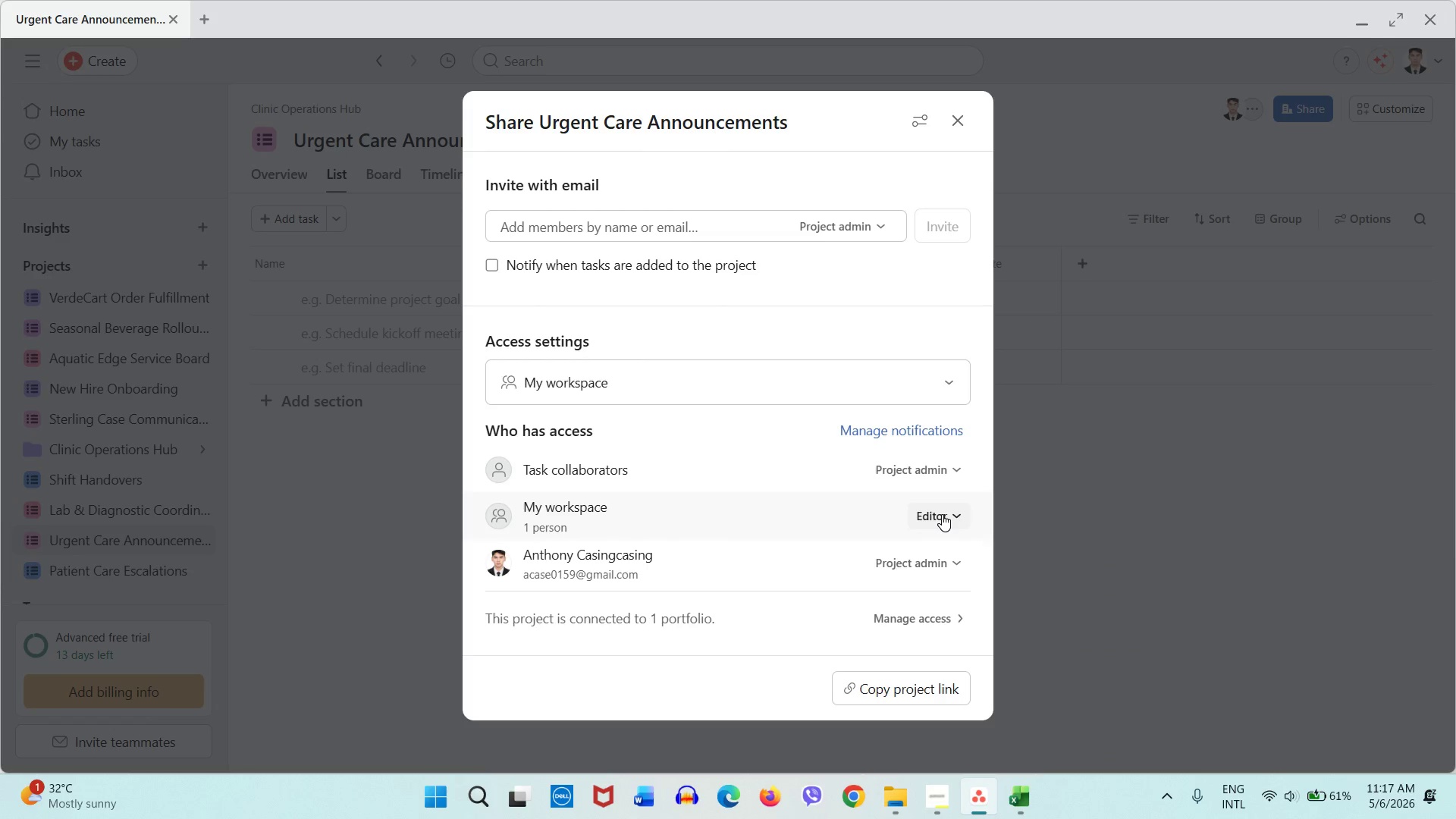 
left_click([942, 514])
 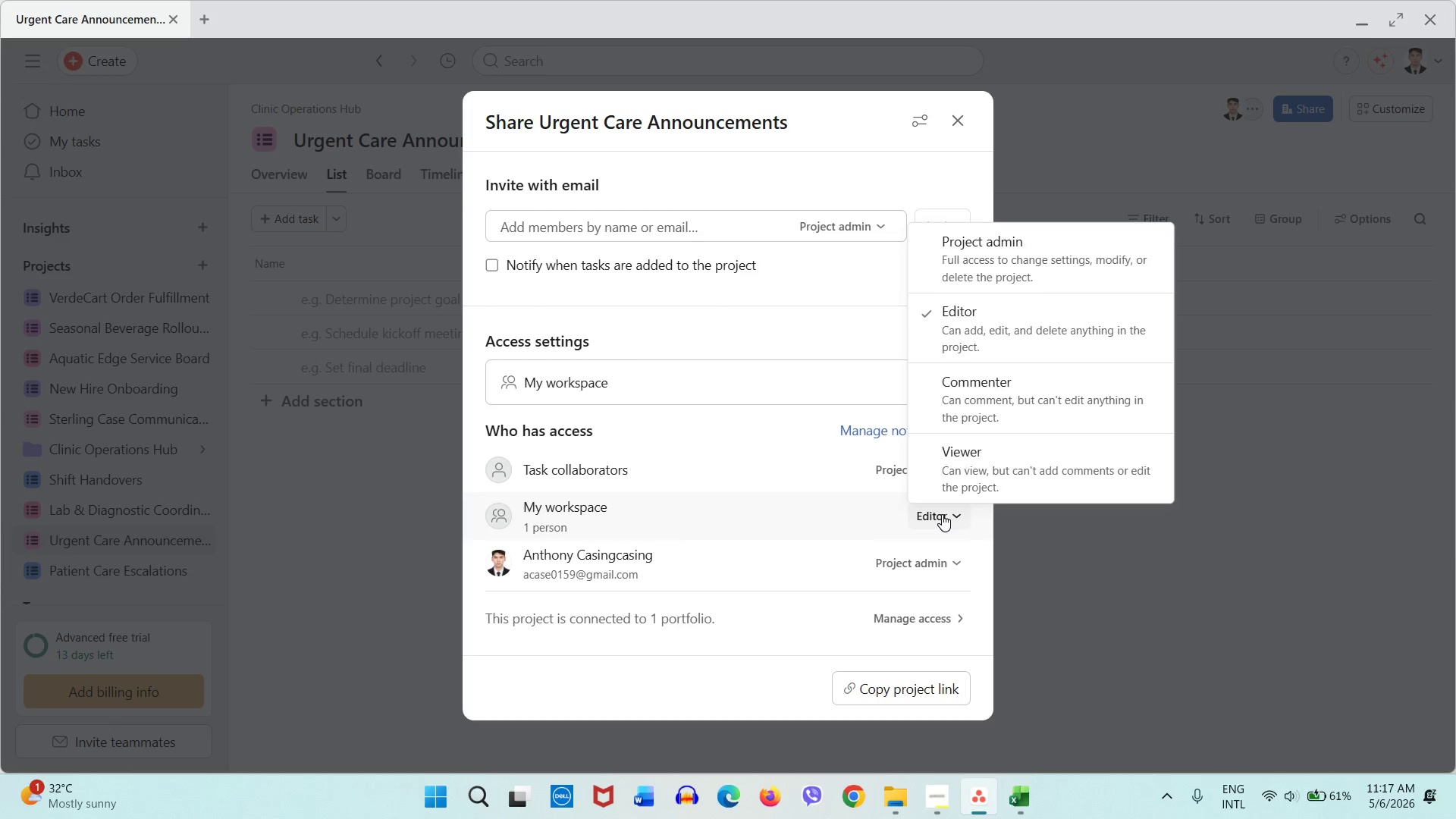 
left_click([942, 514])
 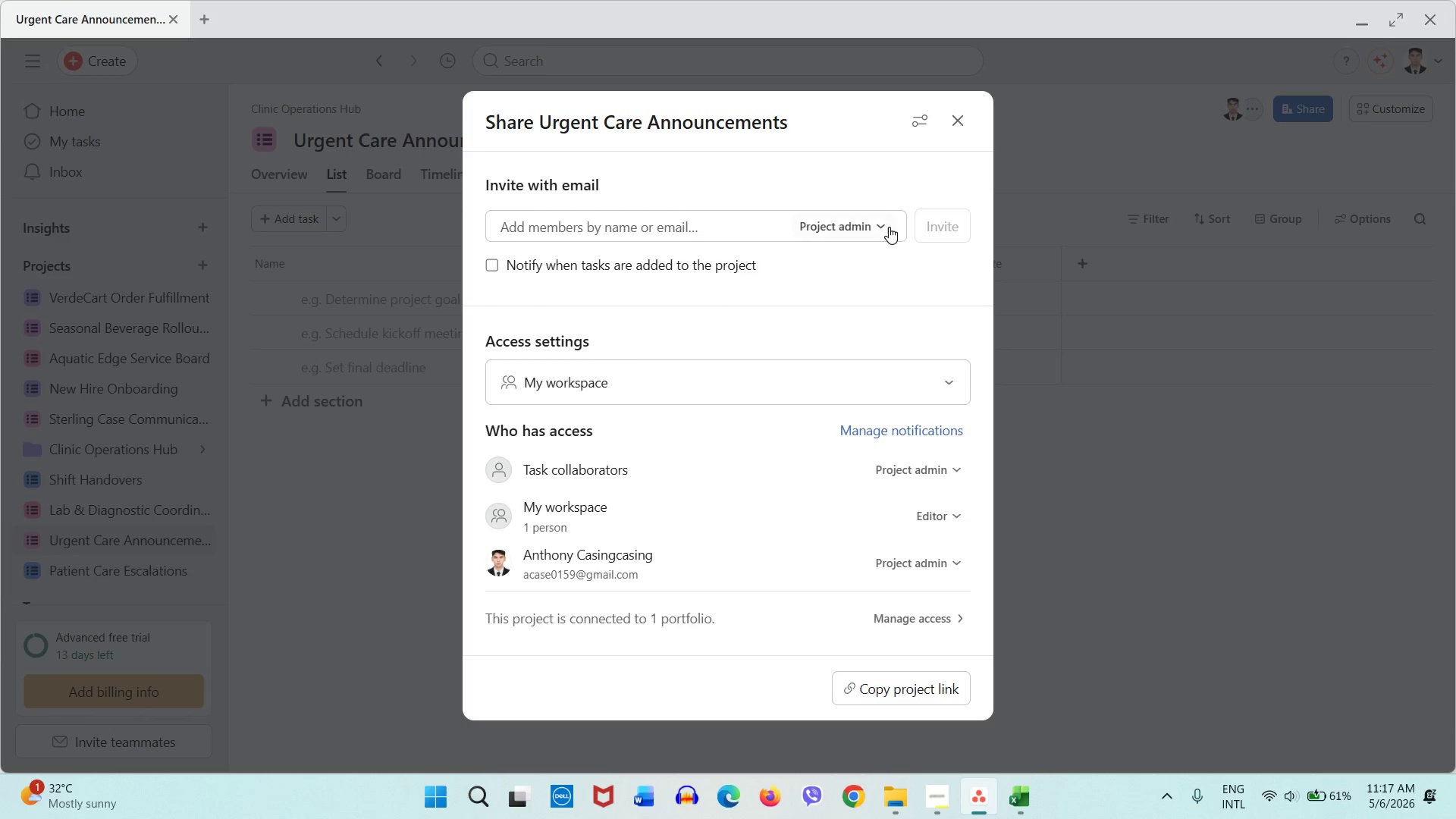 
left_click([889, 227])
 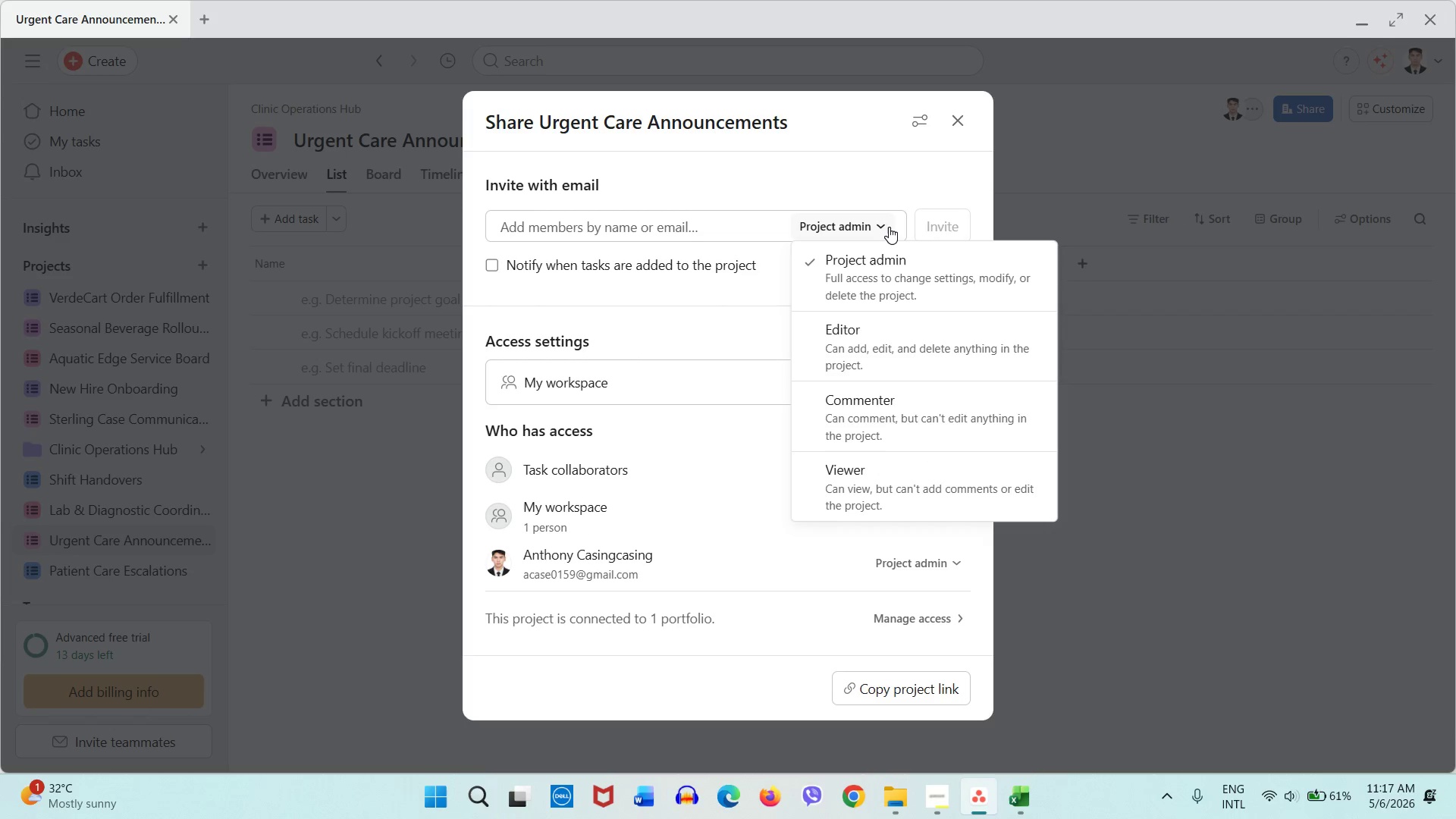 
left_click([889, 227])
 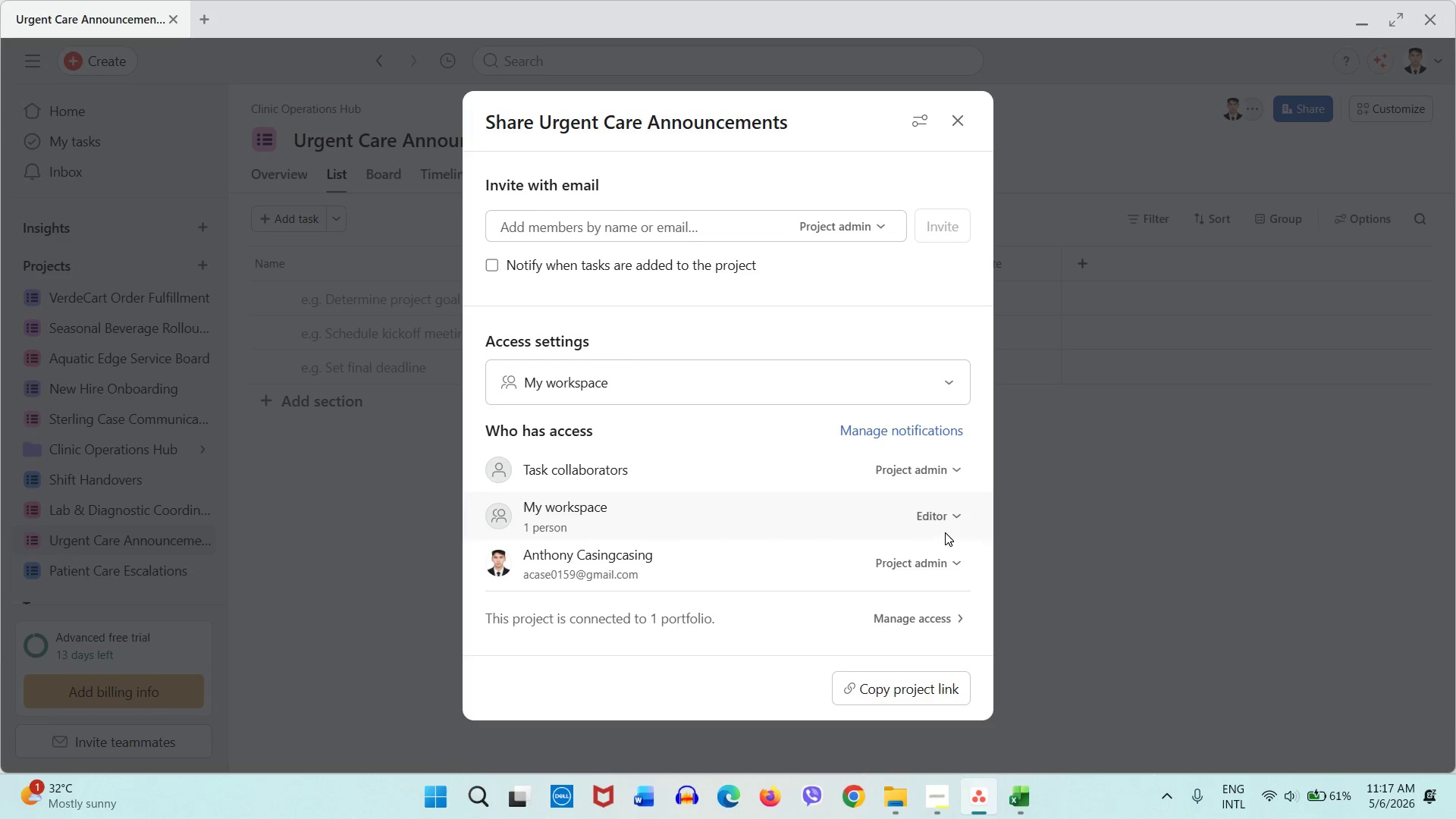 
left_click([949, 522])
 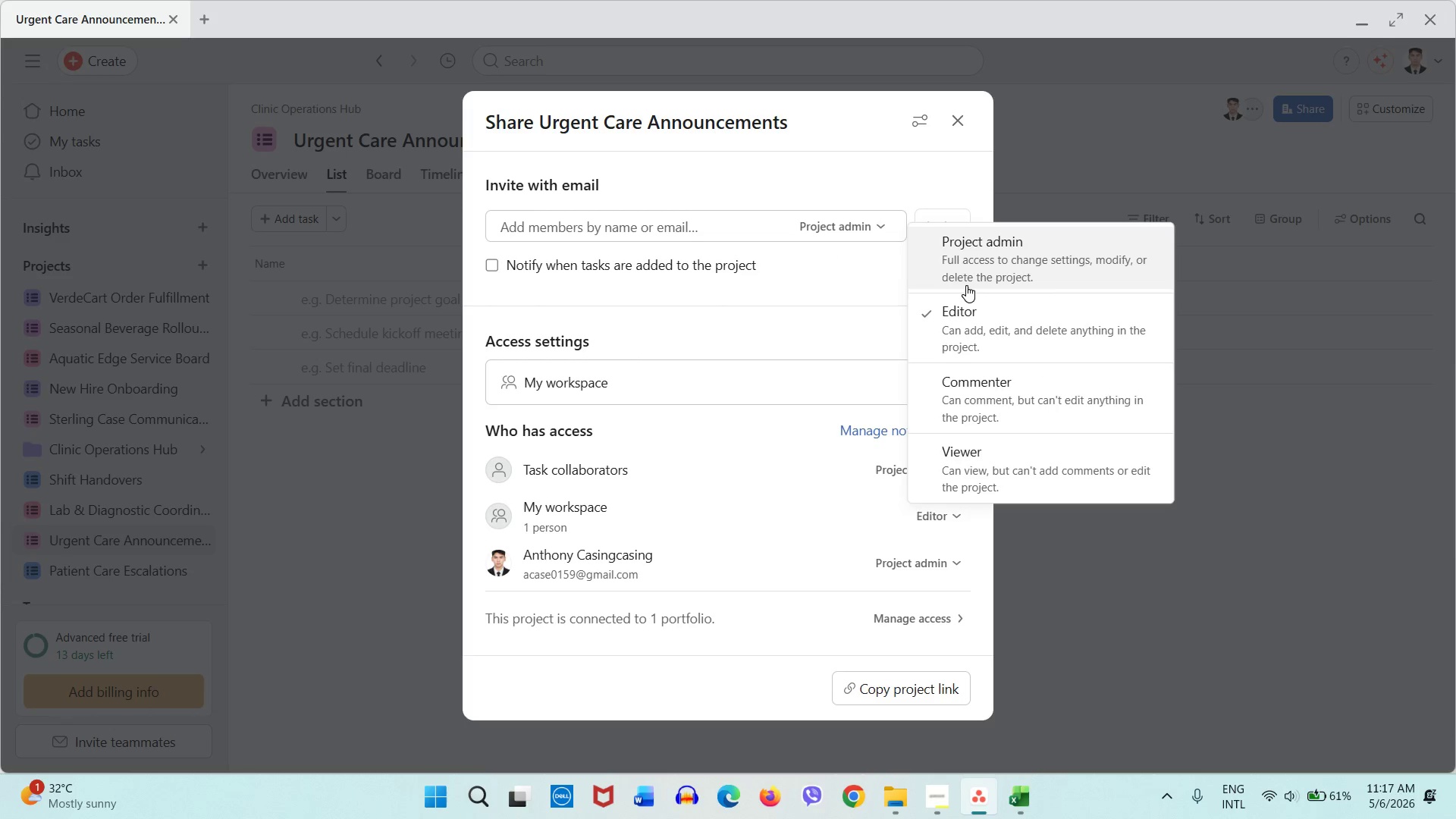 
left_click([967, 282])
 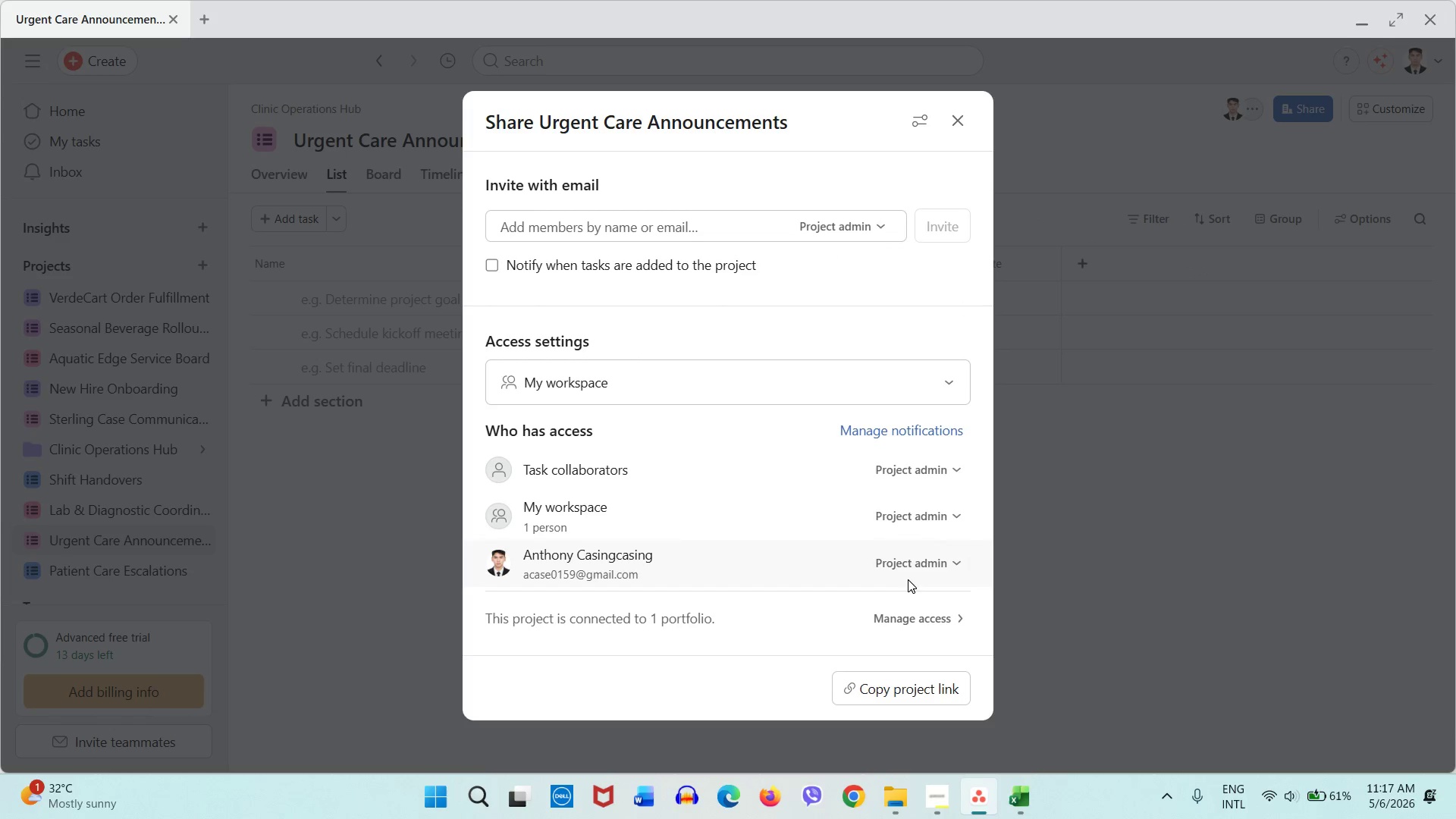 
left_click([923, 573])
 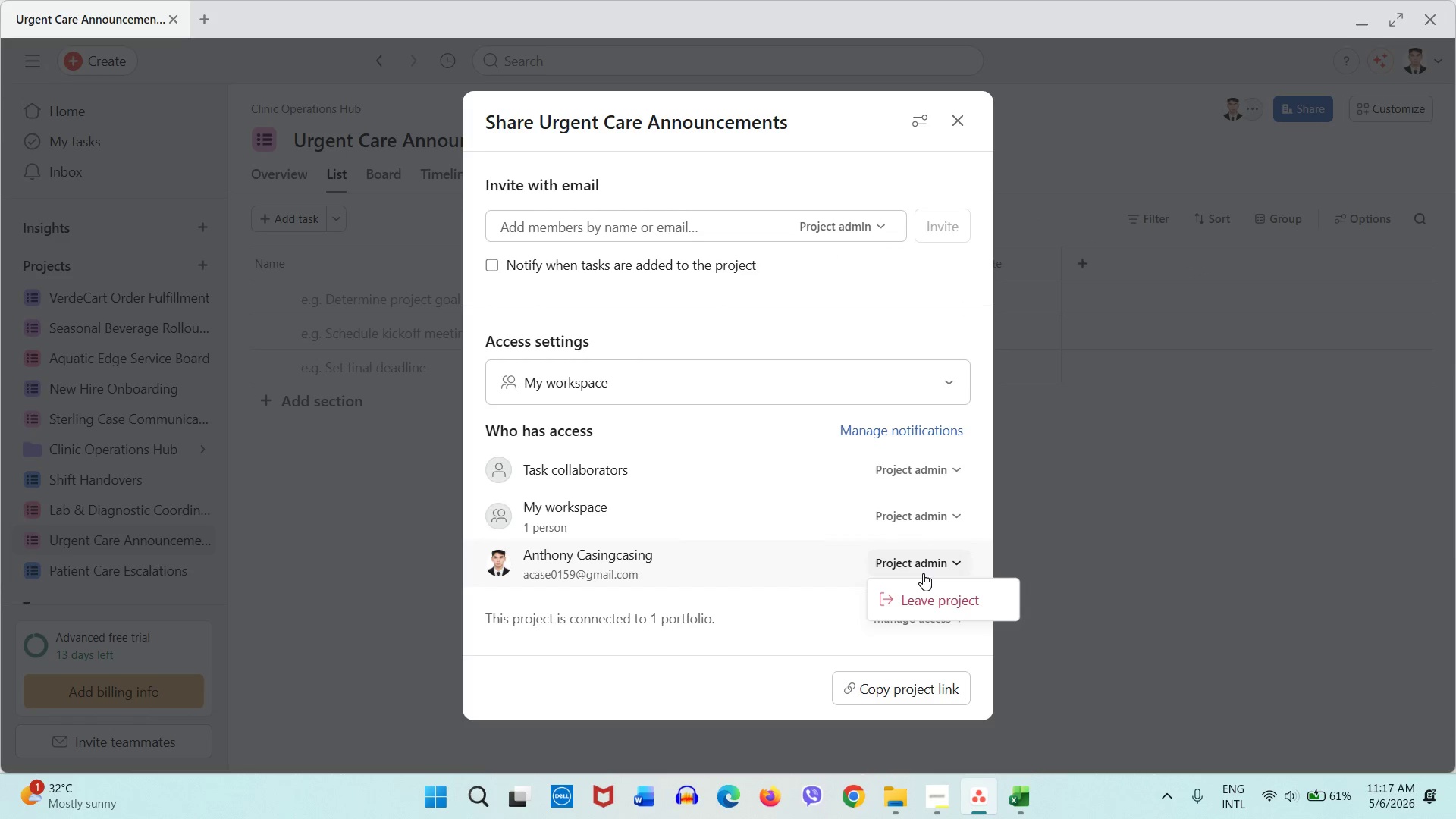 
left_click([923, 573])
 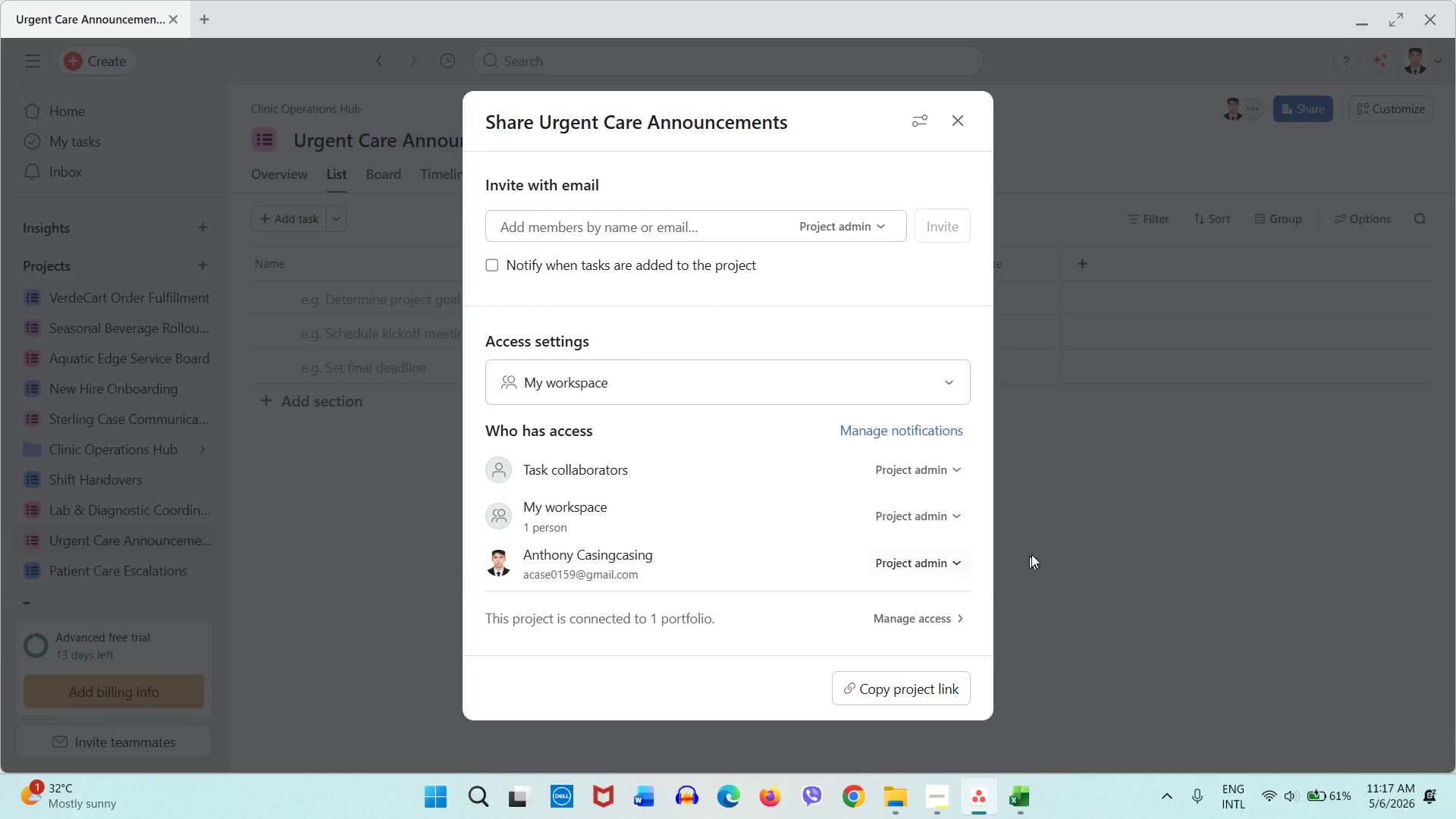 
left_click([1043, 545])
 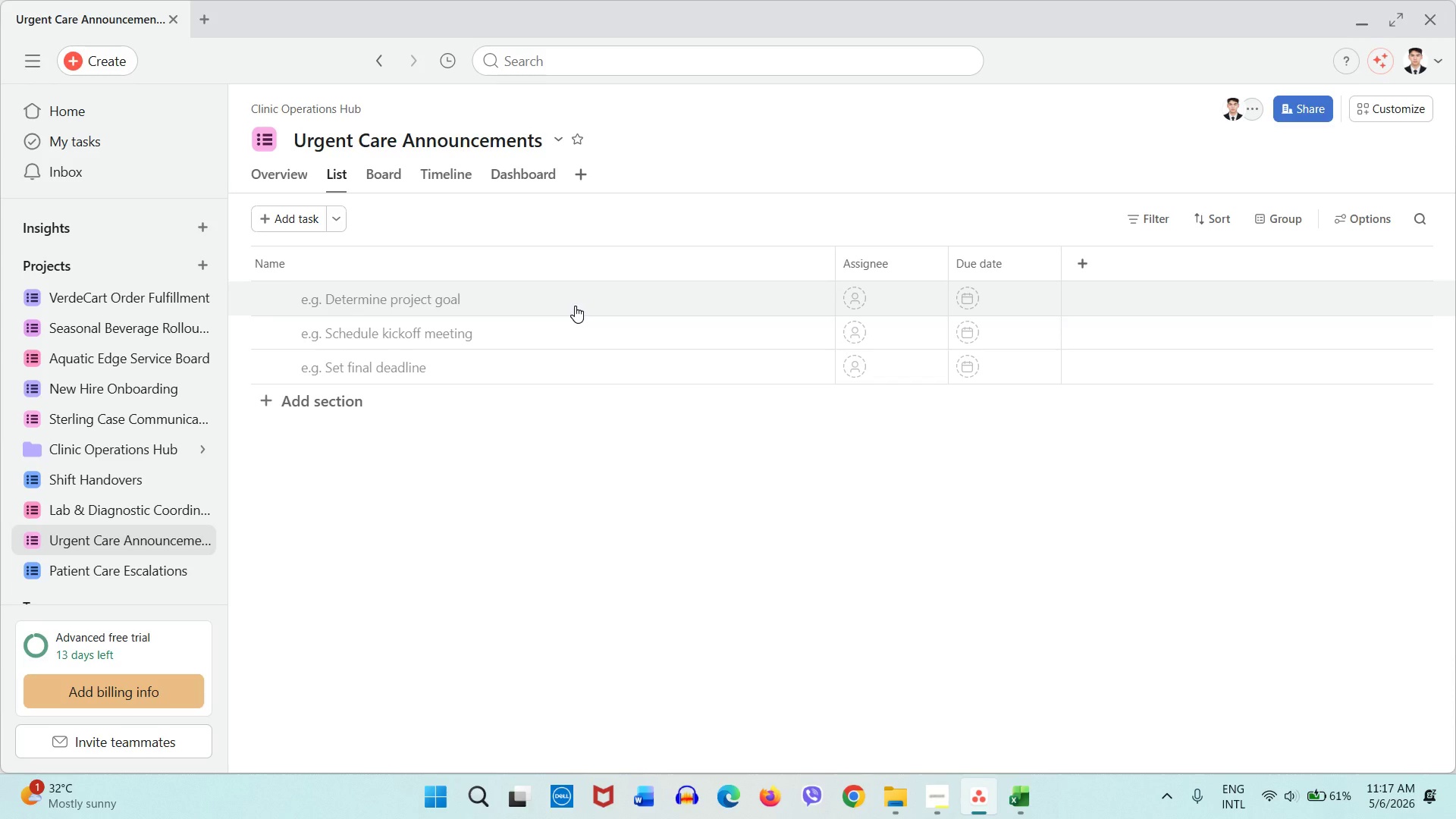 
wait(14.28)
 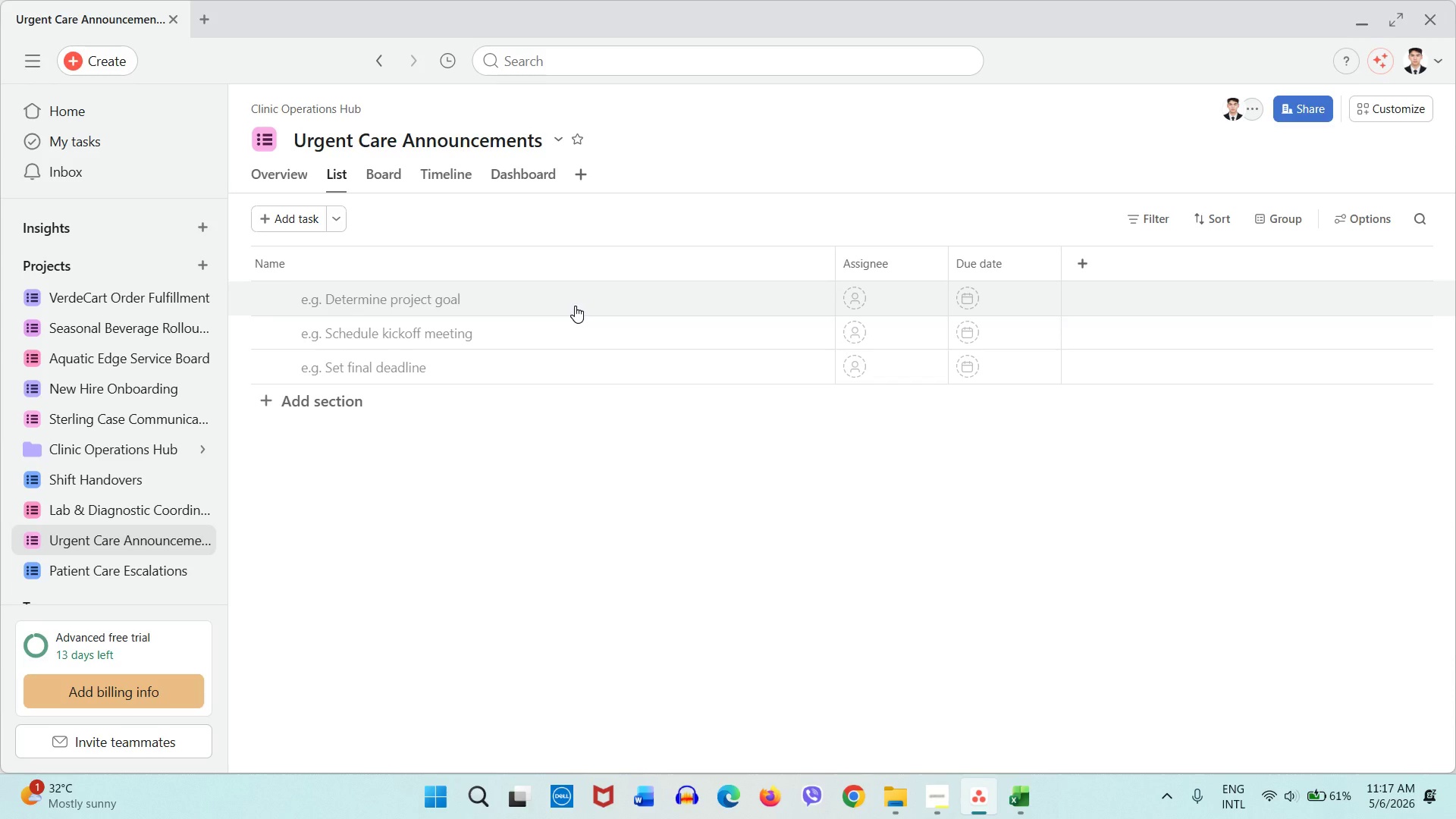 
left_click([148, 582])
 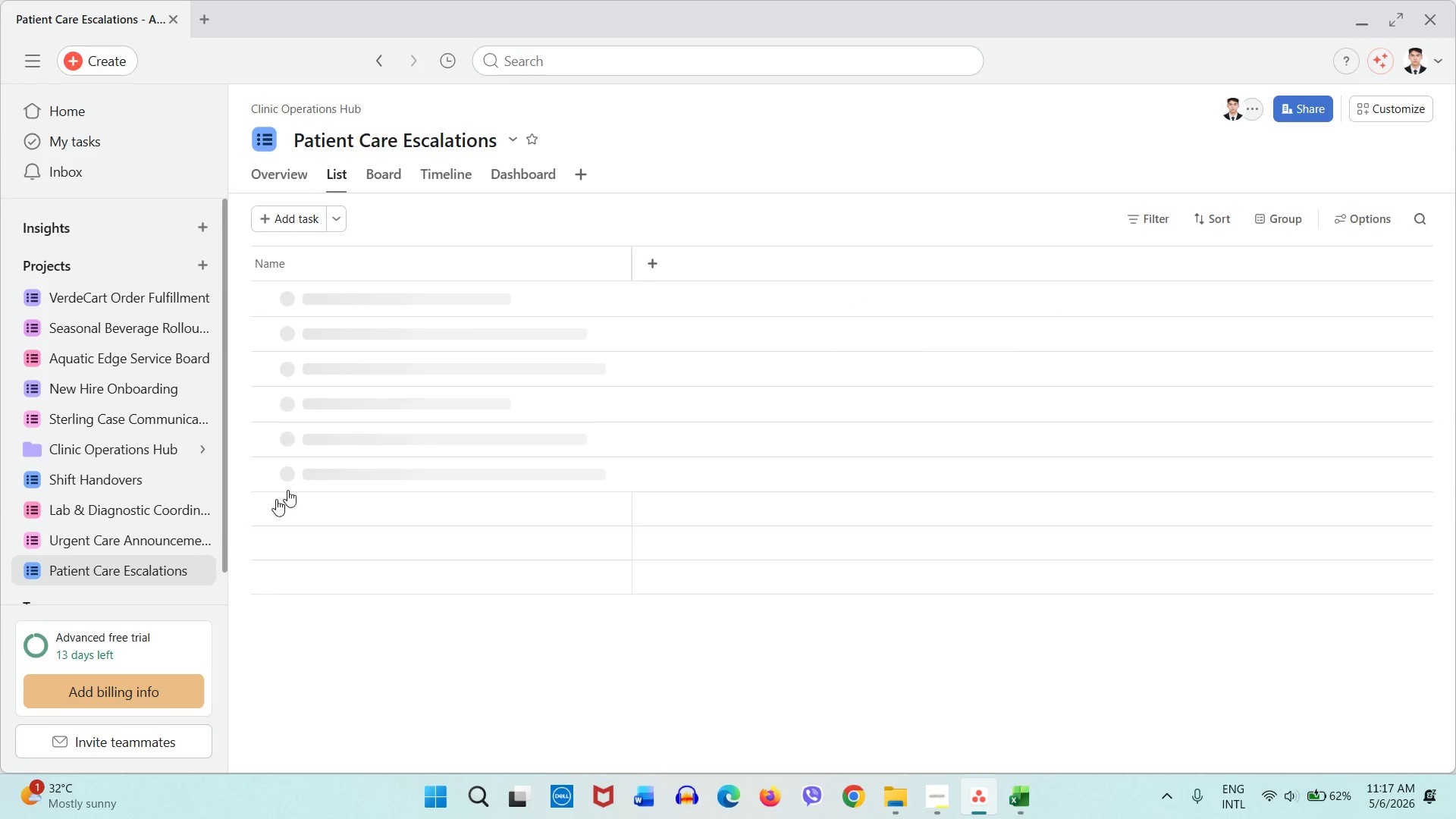 
mouse_move([337, 411])
 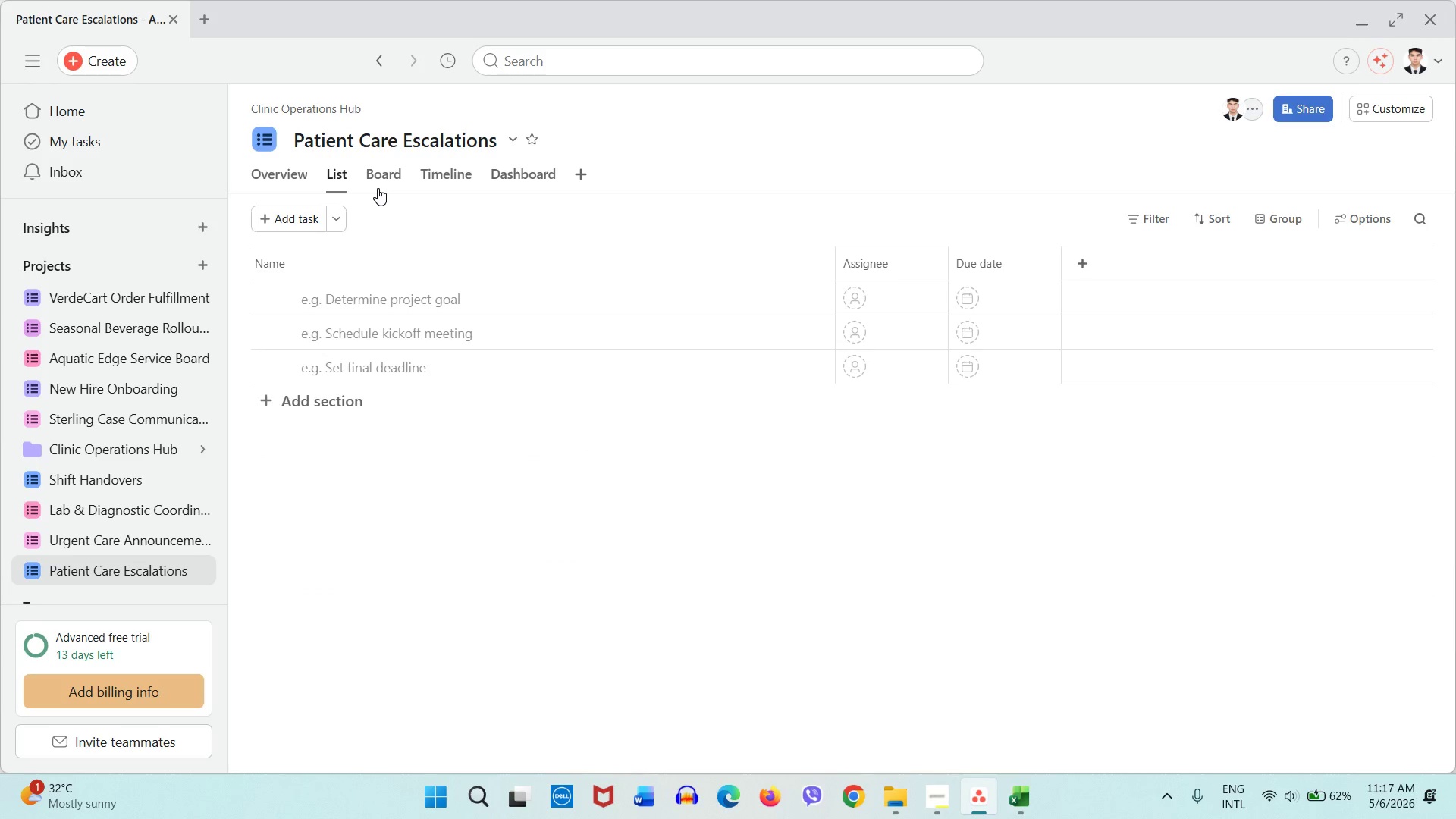 
left_click([378, 188])
 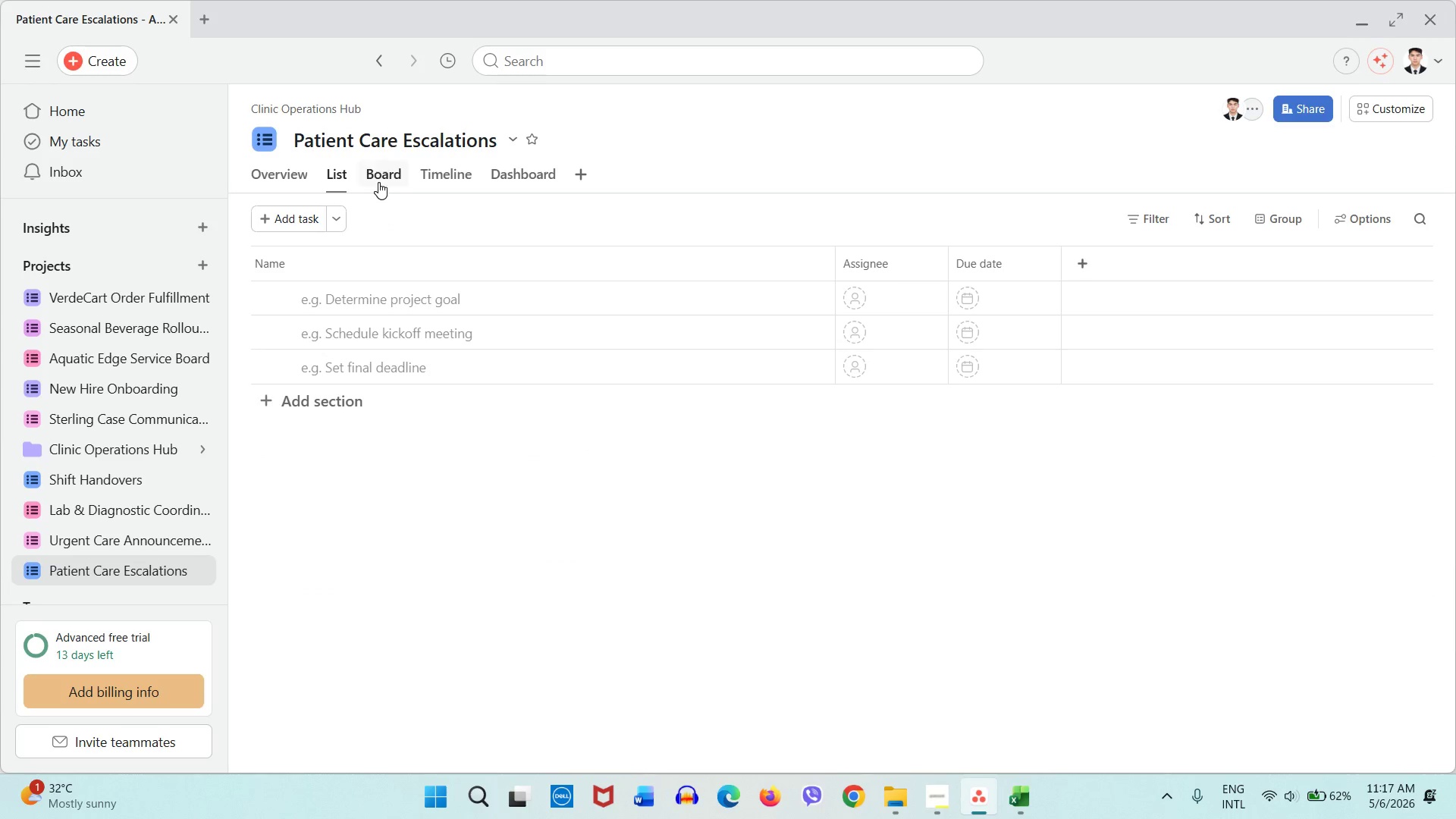 
left_click([378, 174])
 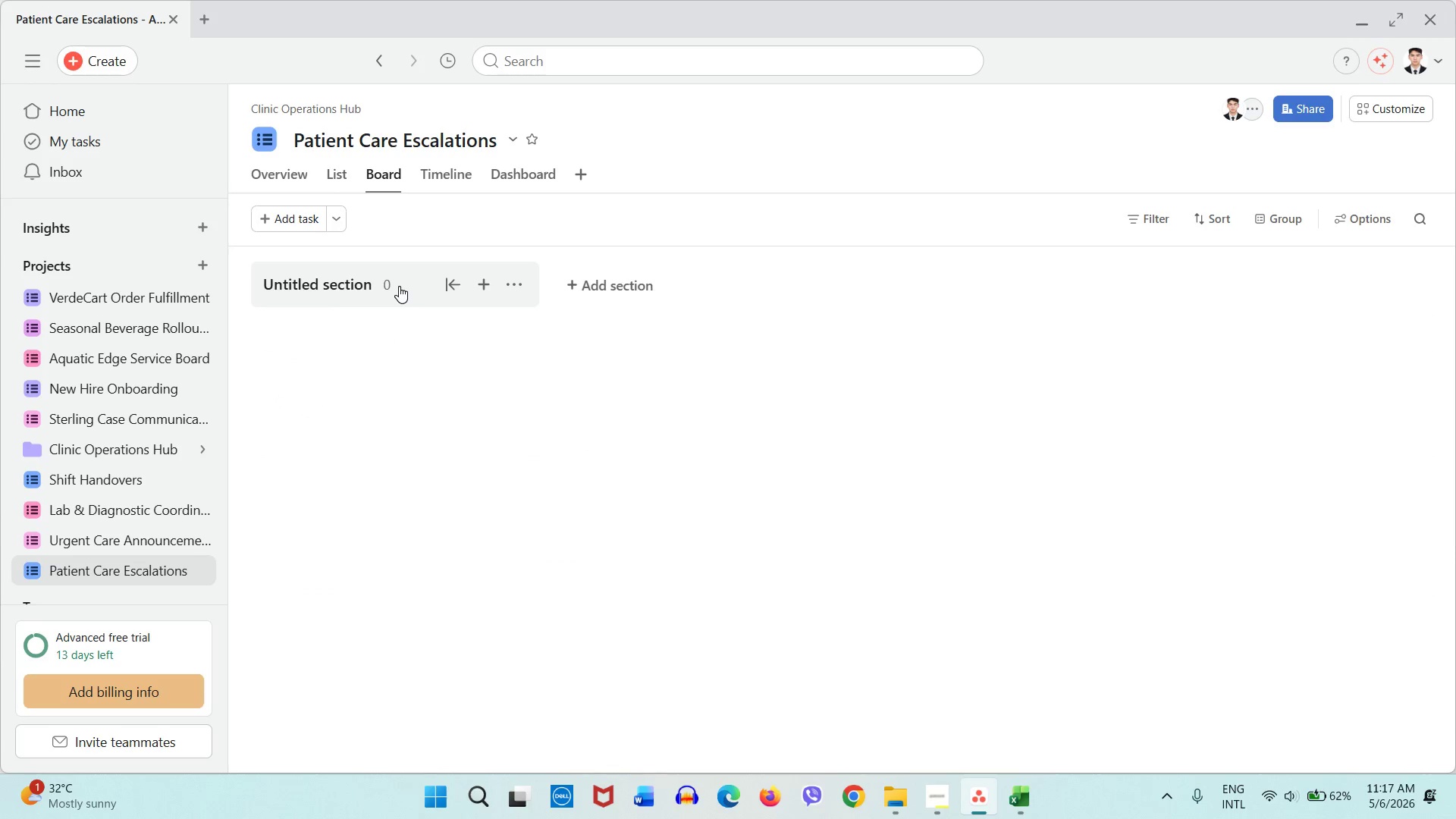 
left_click([397, 285])
 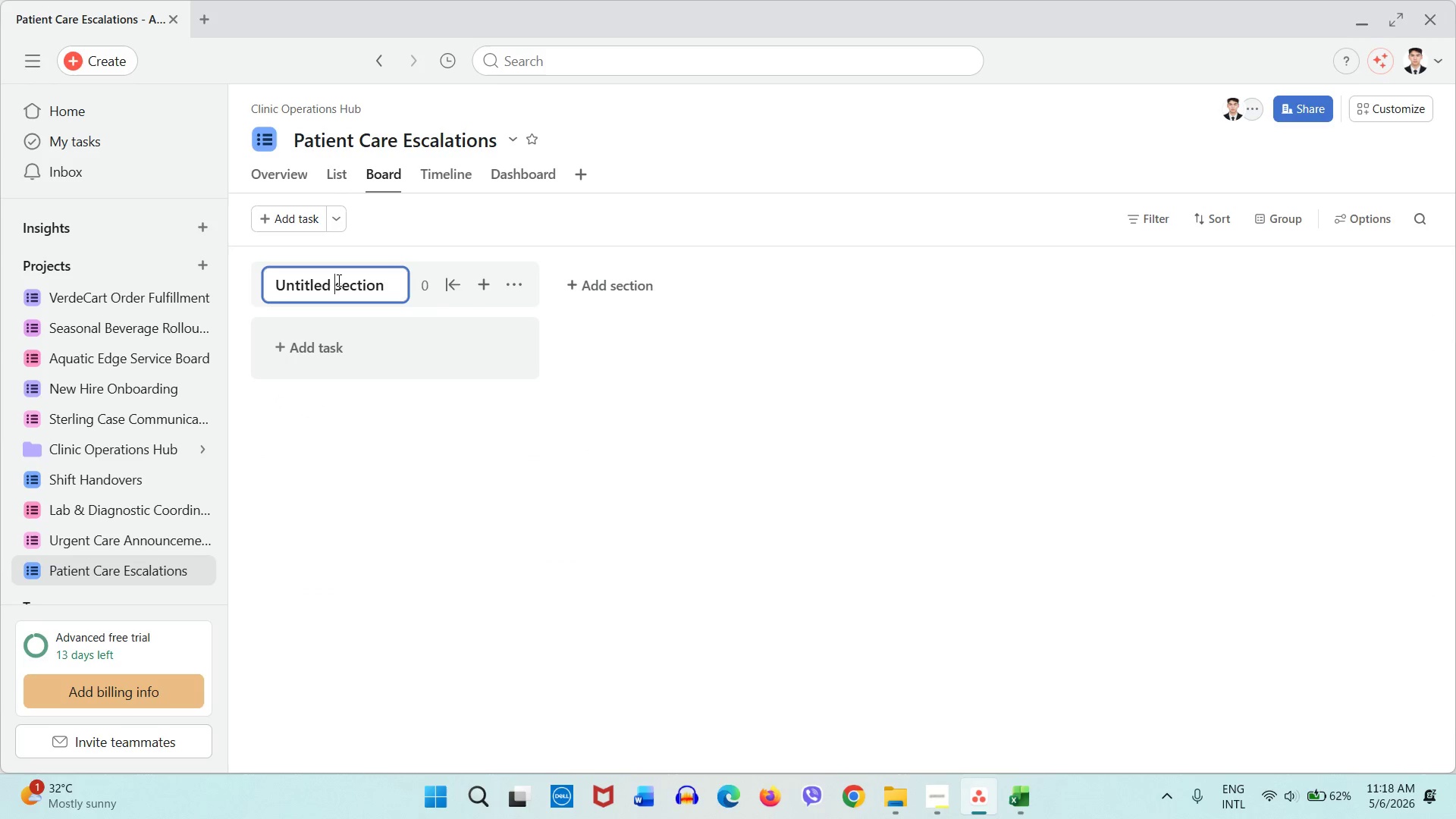 
double_click([337, 280])
 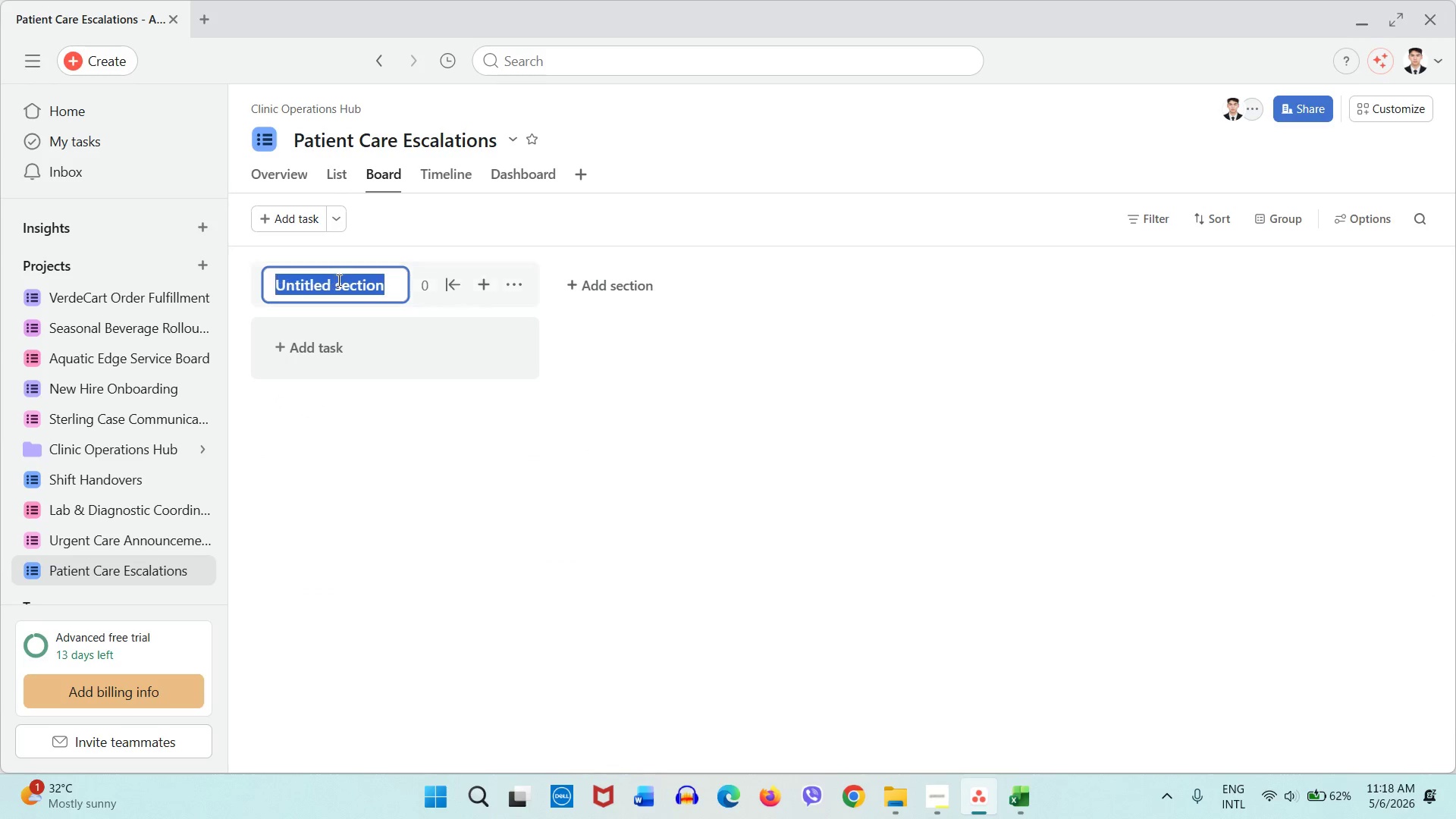 
triple_click([337, 280])
 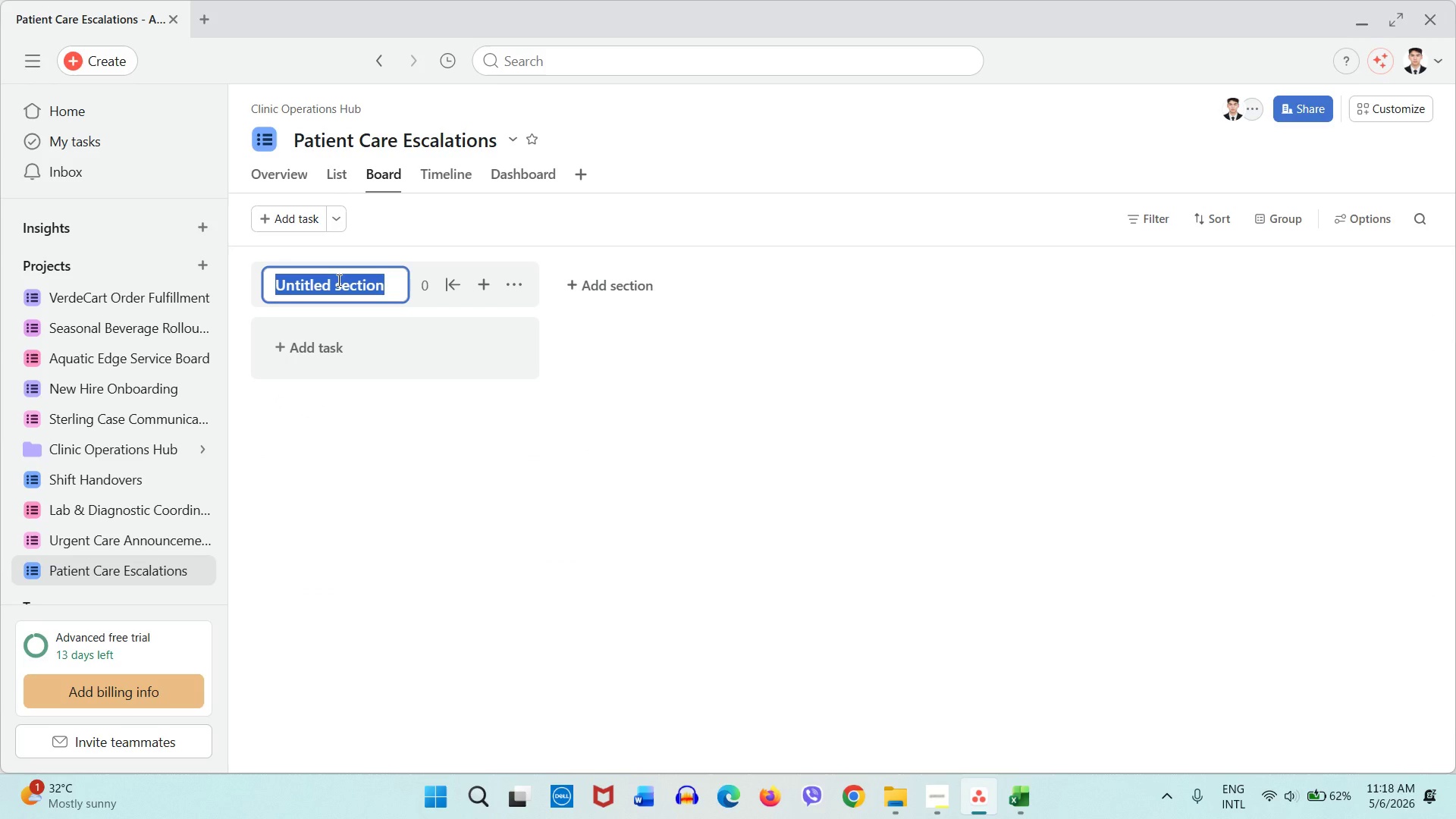 
type(Nr)
key(Backspace)
type(ew Case)
 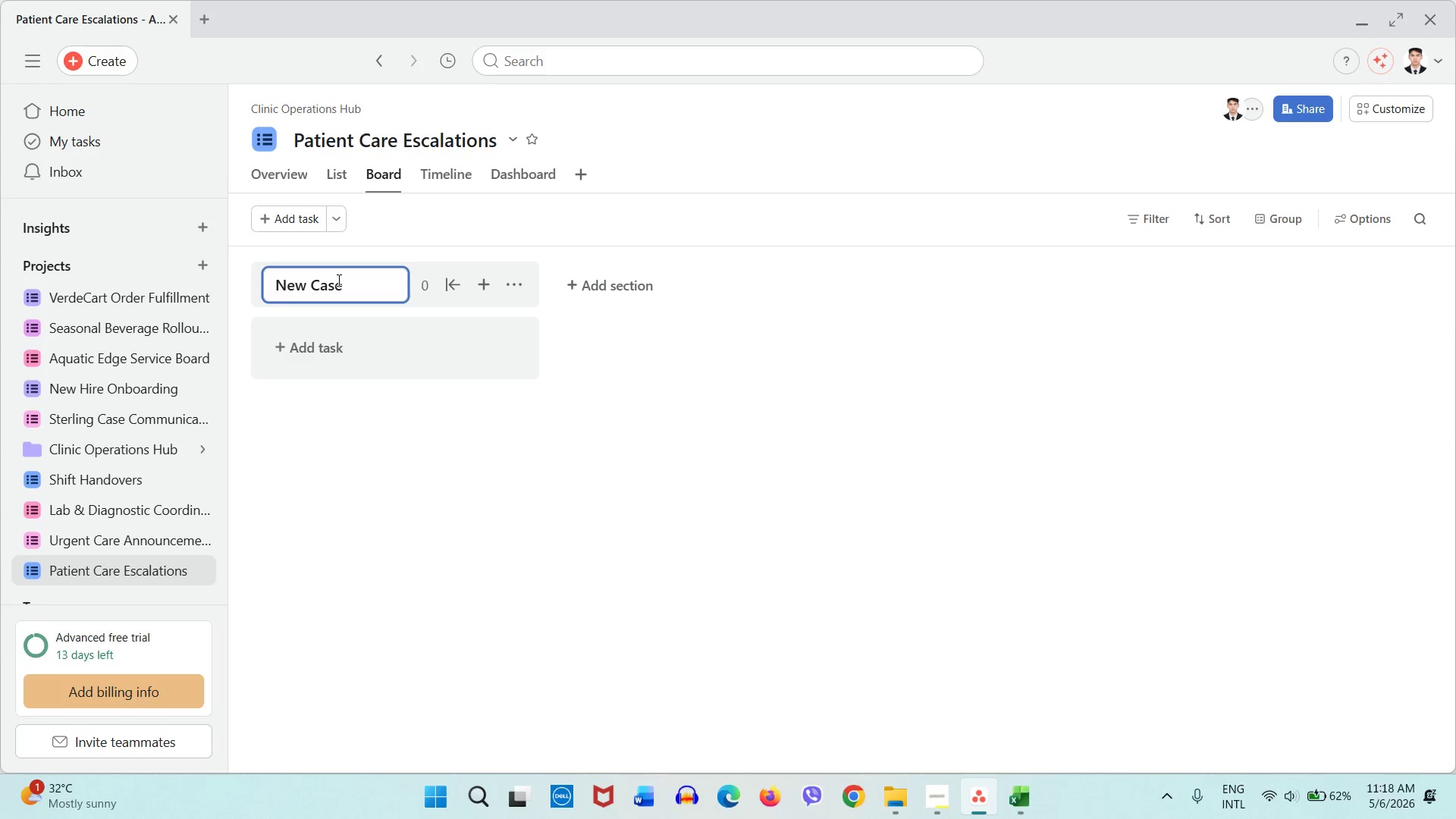 
key(Enter)
 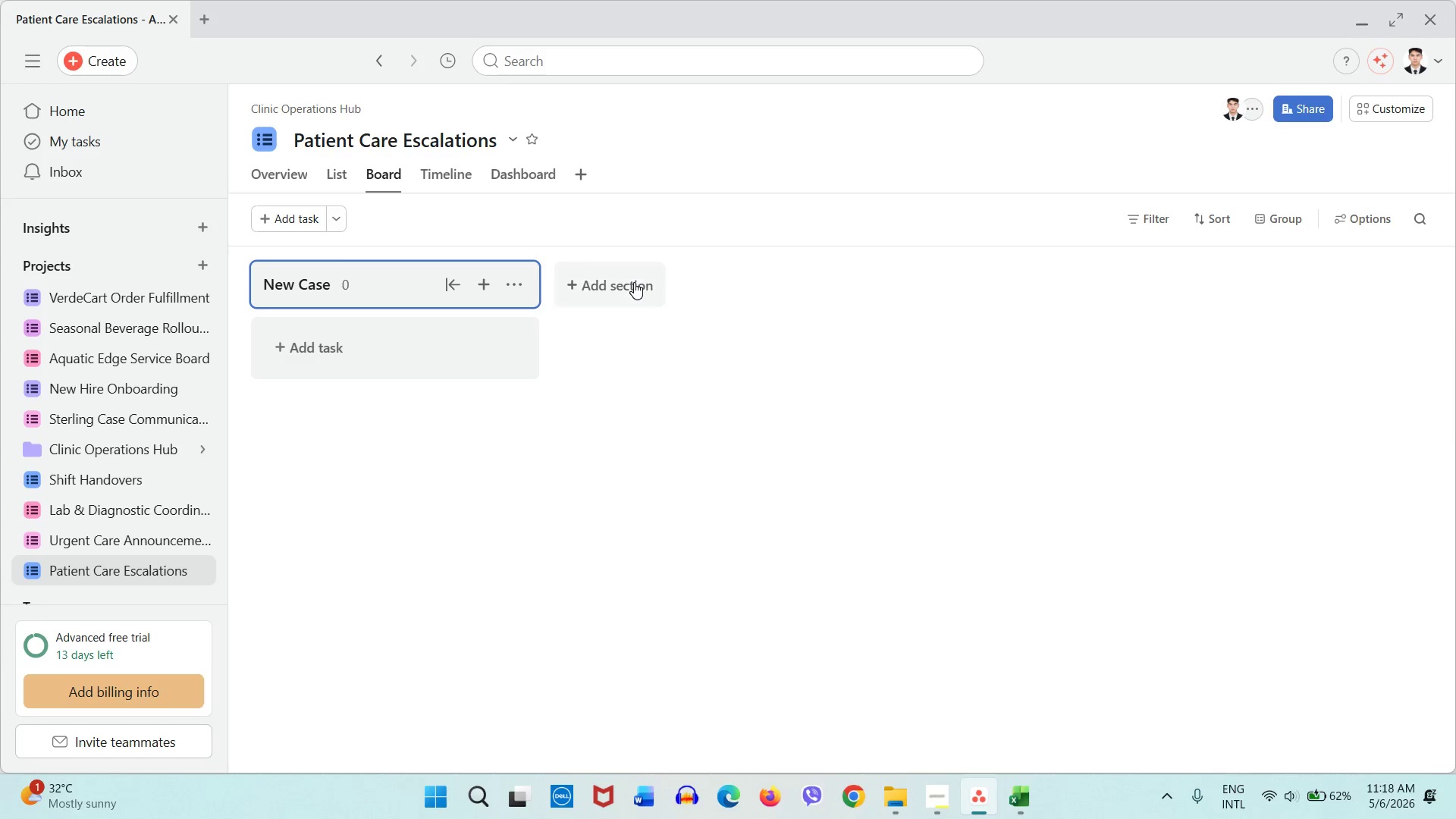 
left_click([634, 284])
 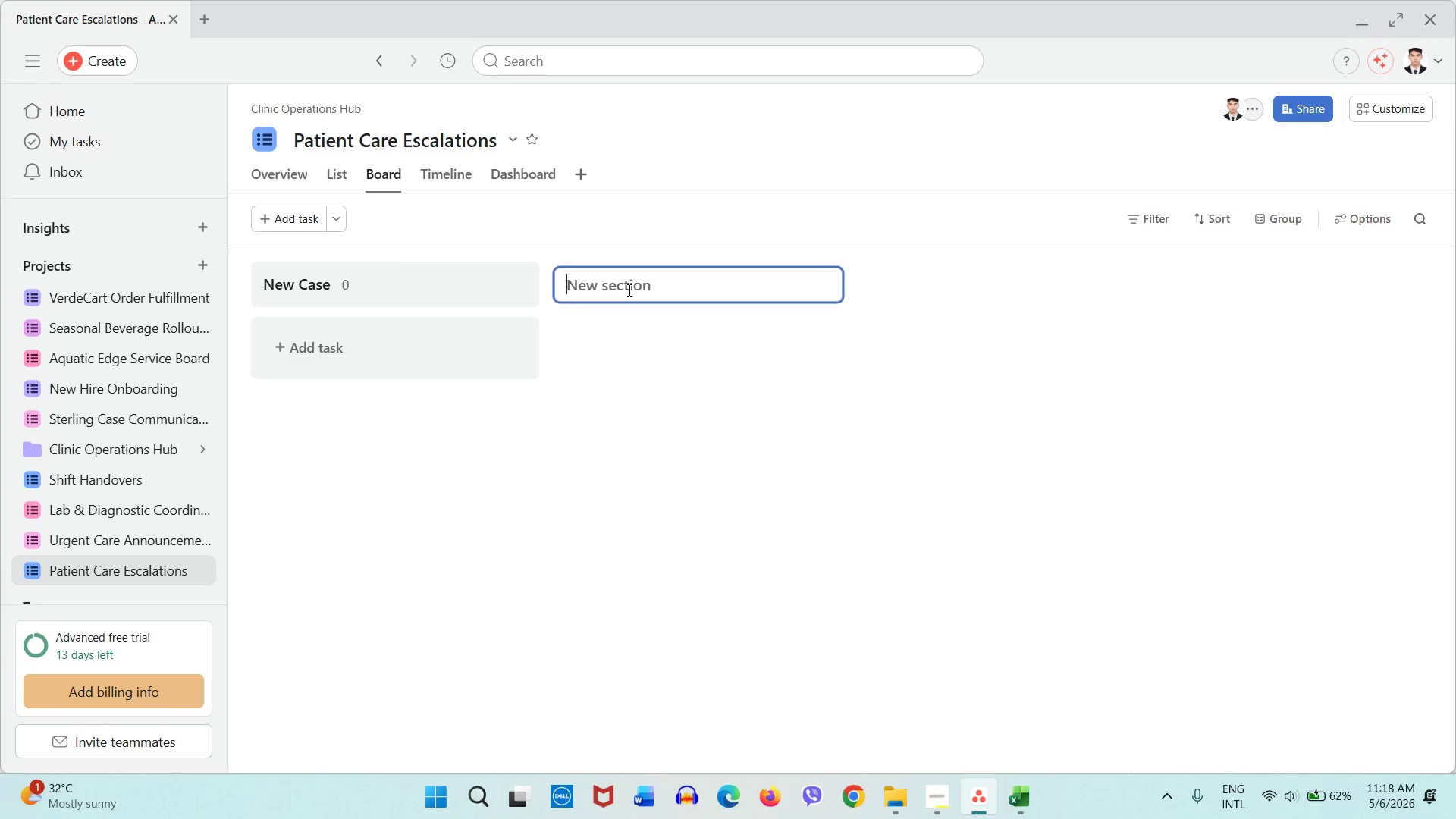 
left_click([628, 290])
 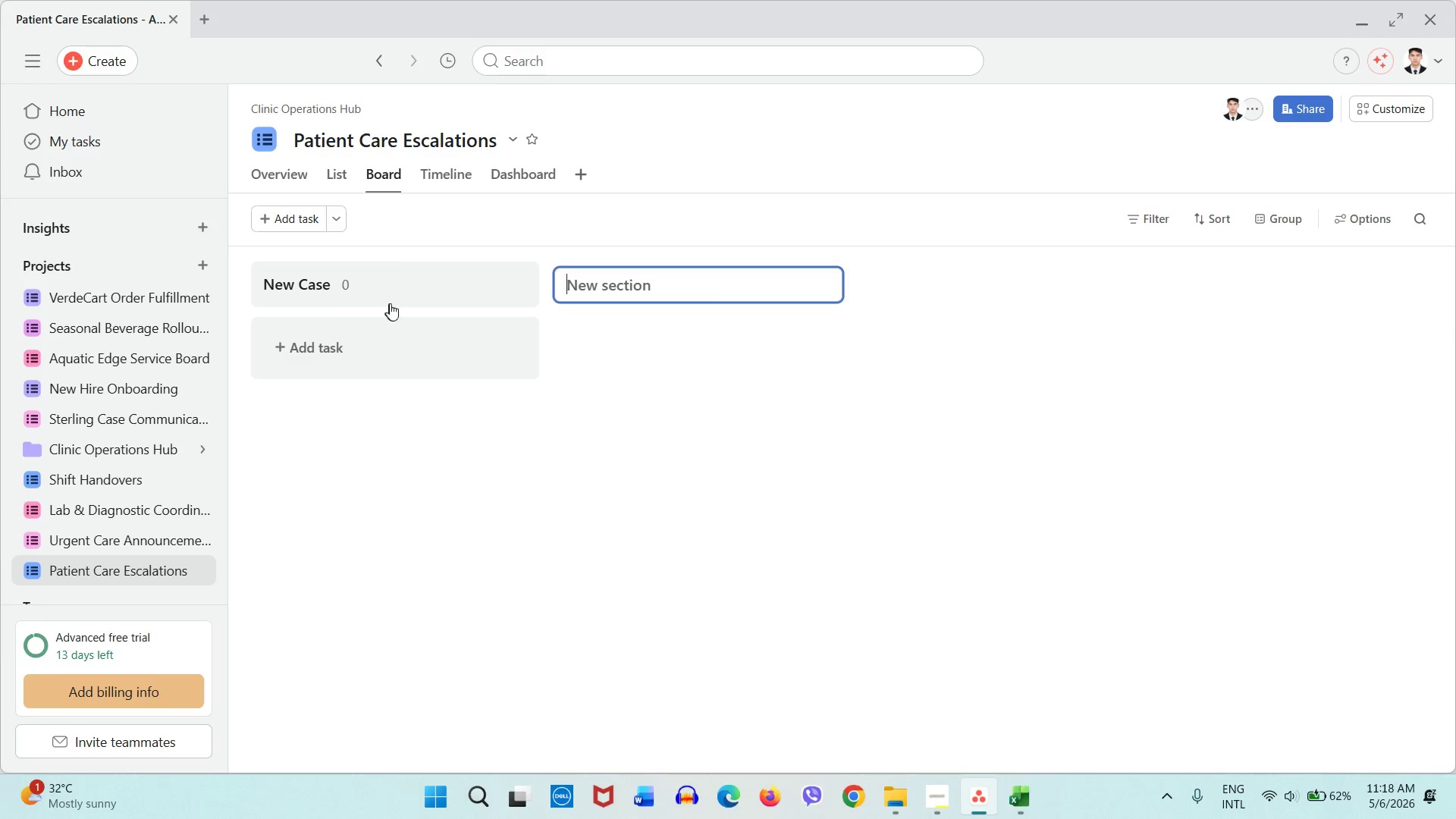 
left_click([391, 298])
 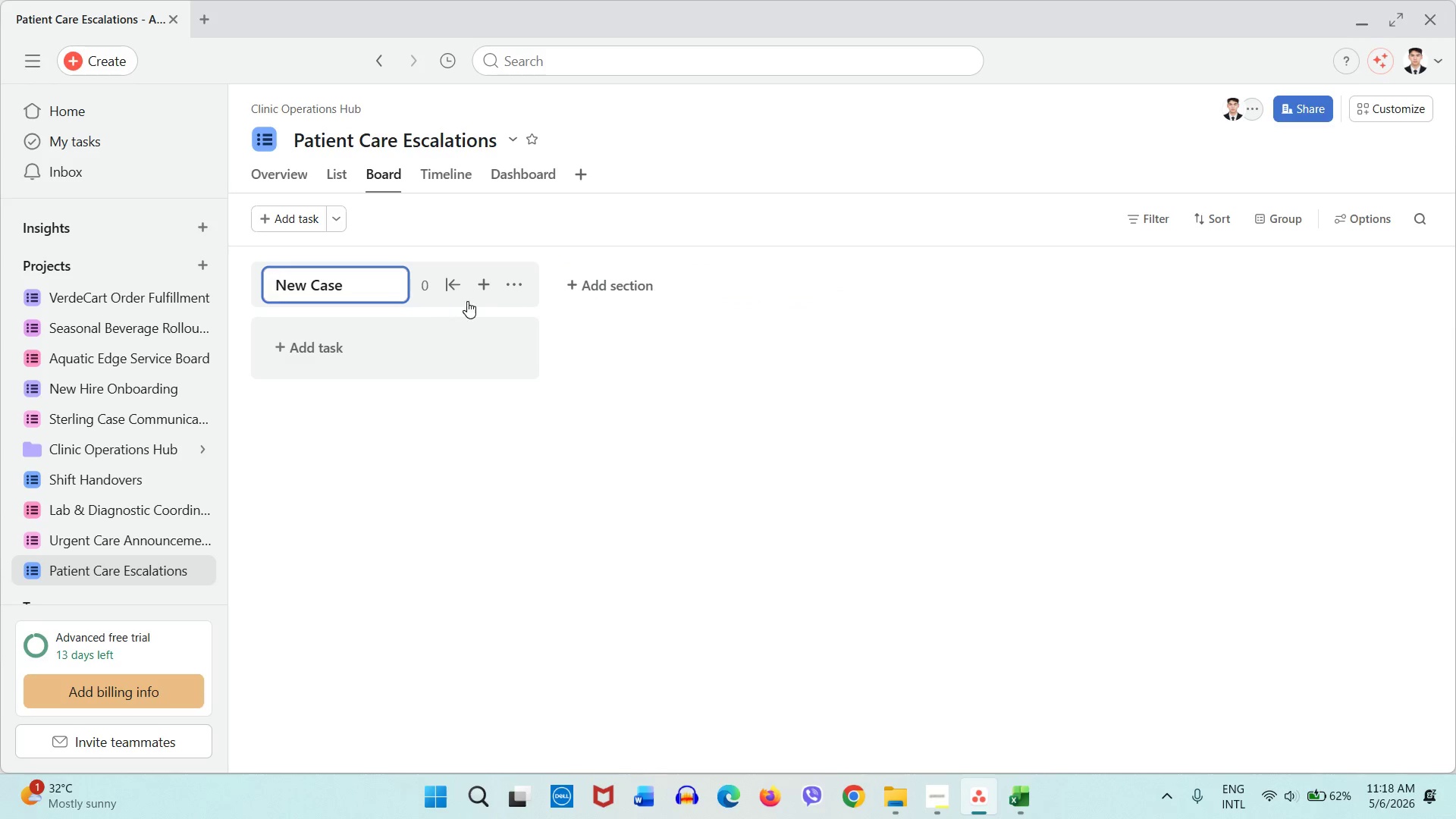 
double_click([601, 284])
 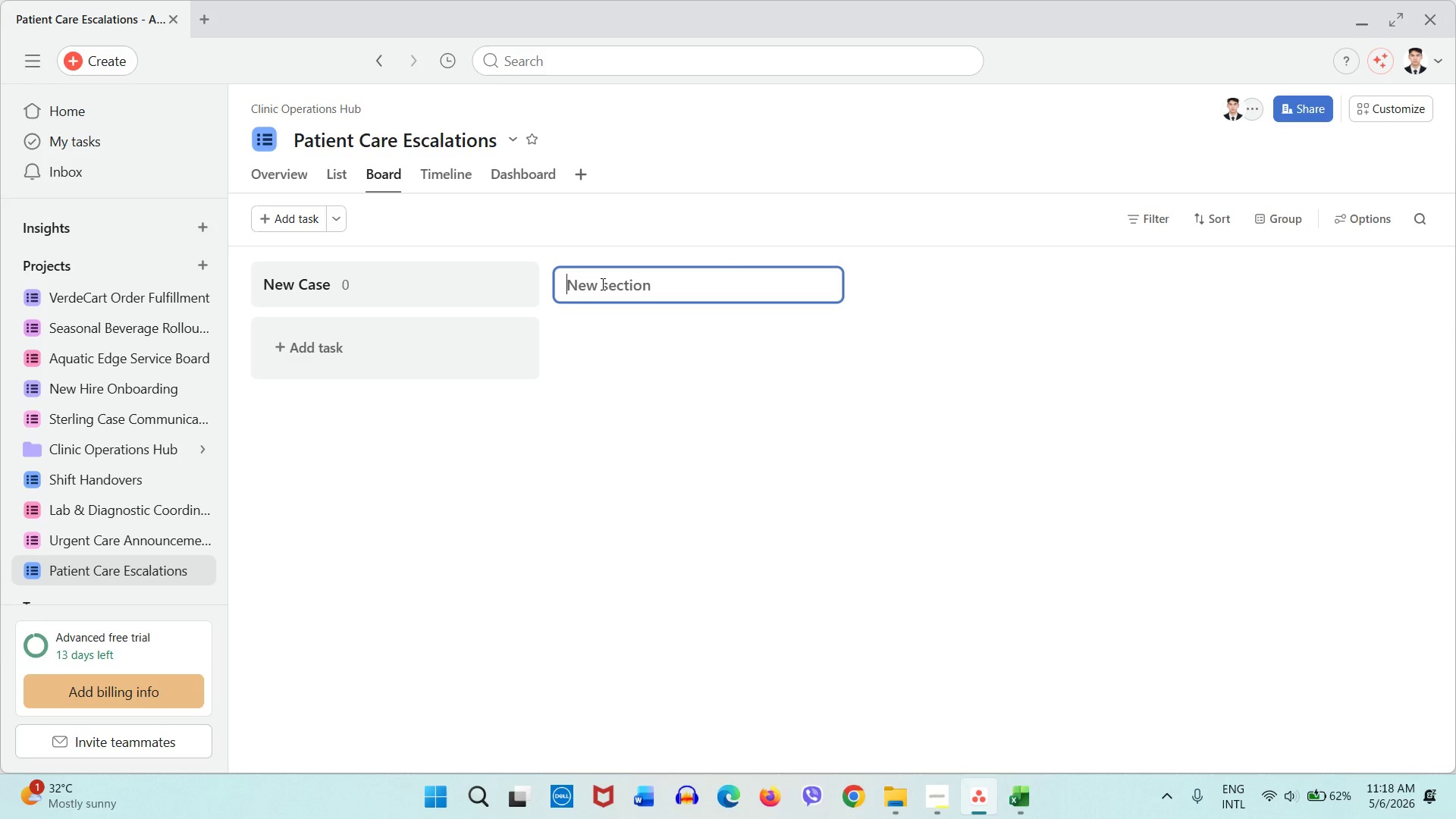 
type(Under Review)
 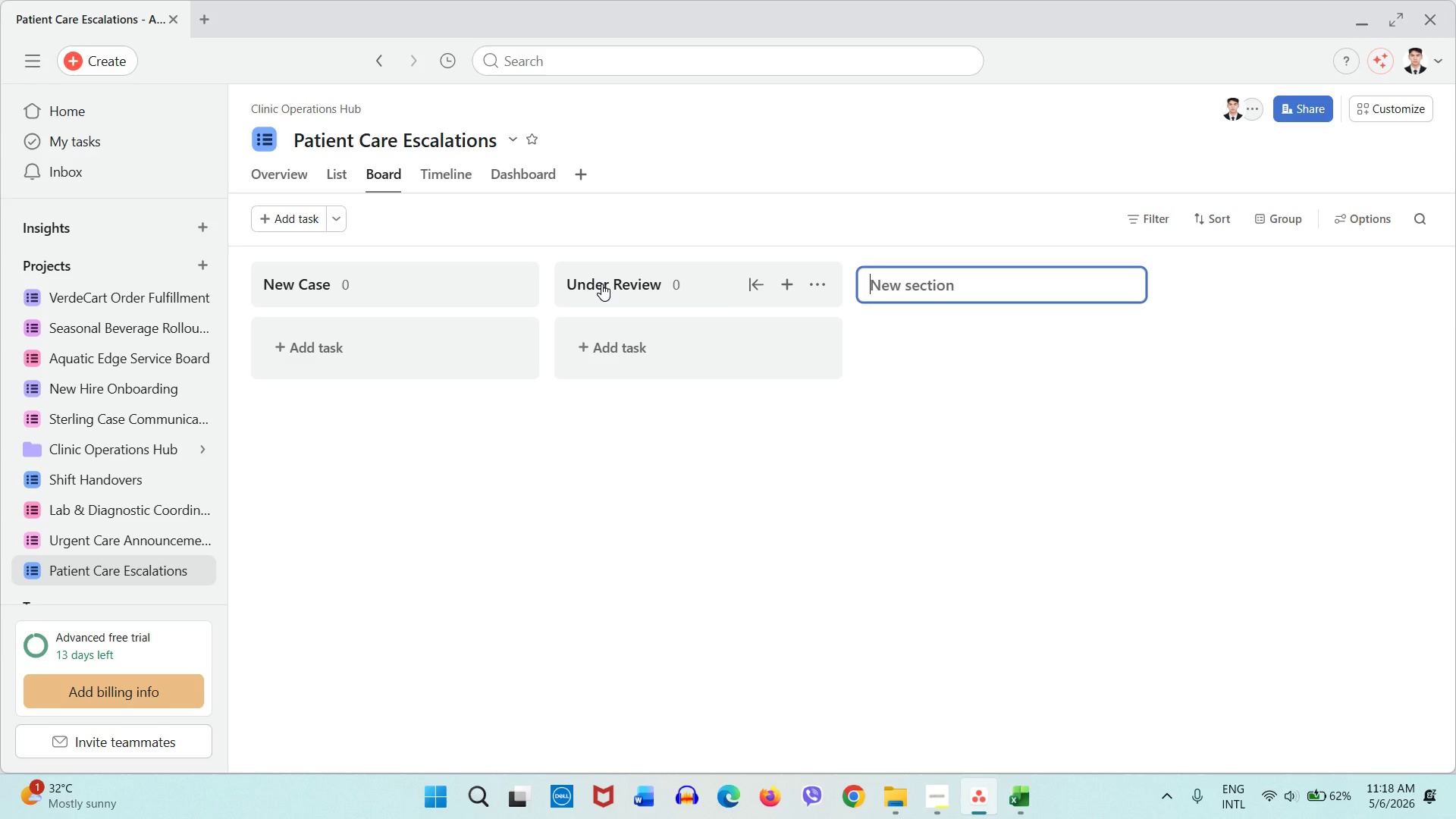 
 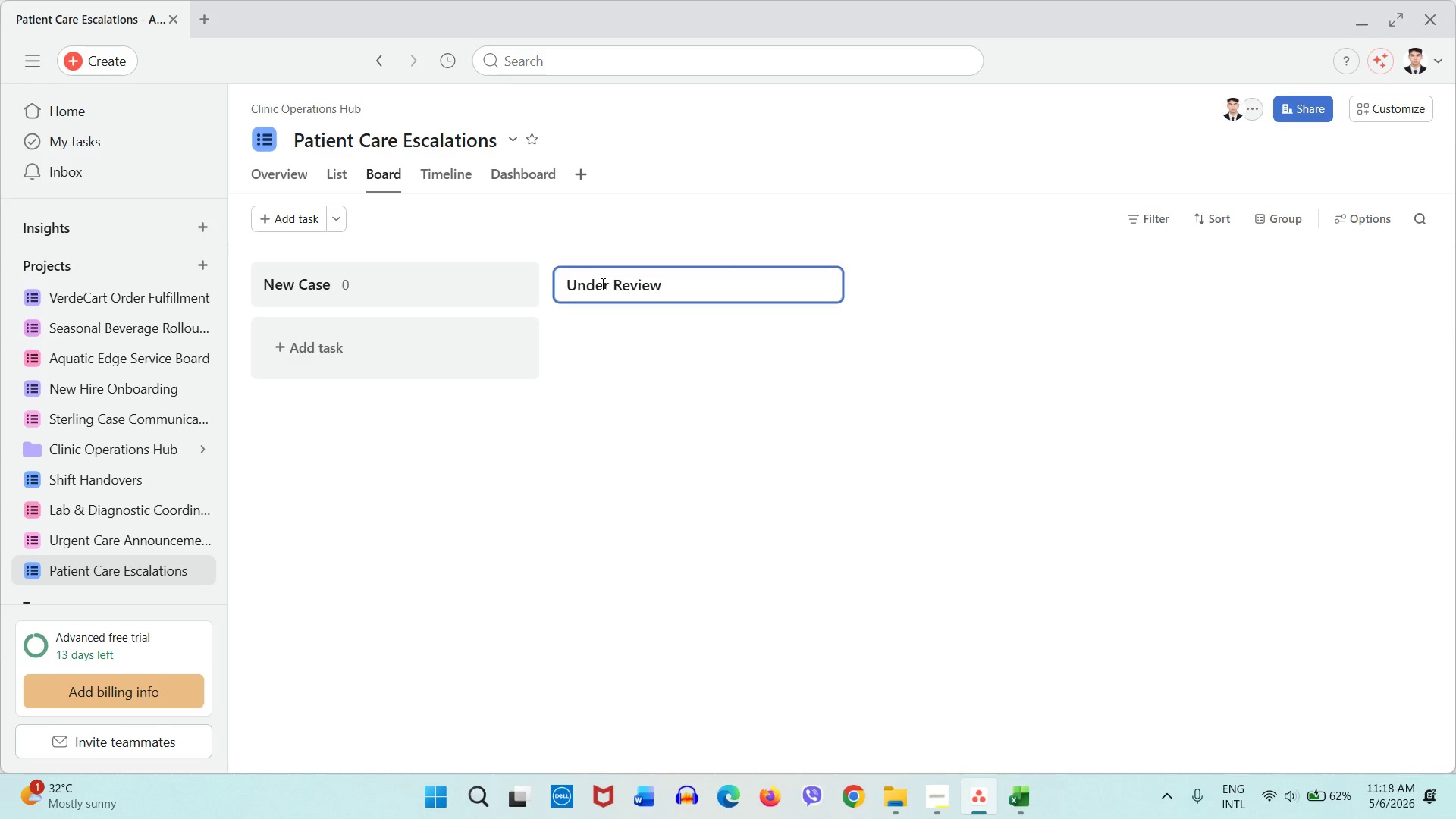 
key(Enter)
 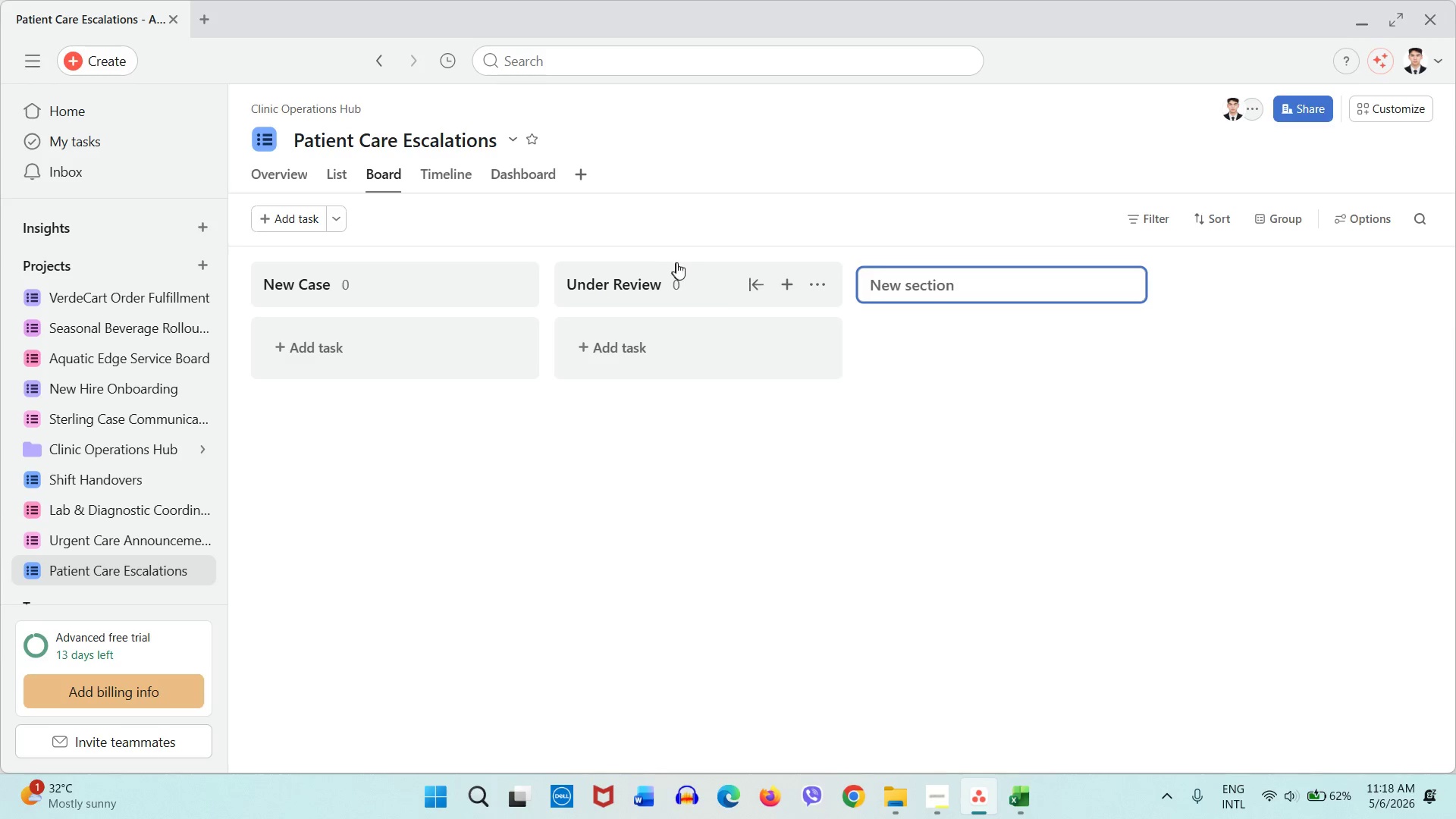 
wait(6.88)
 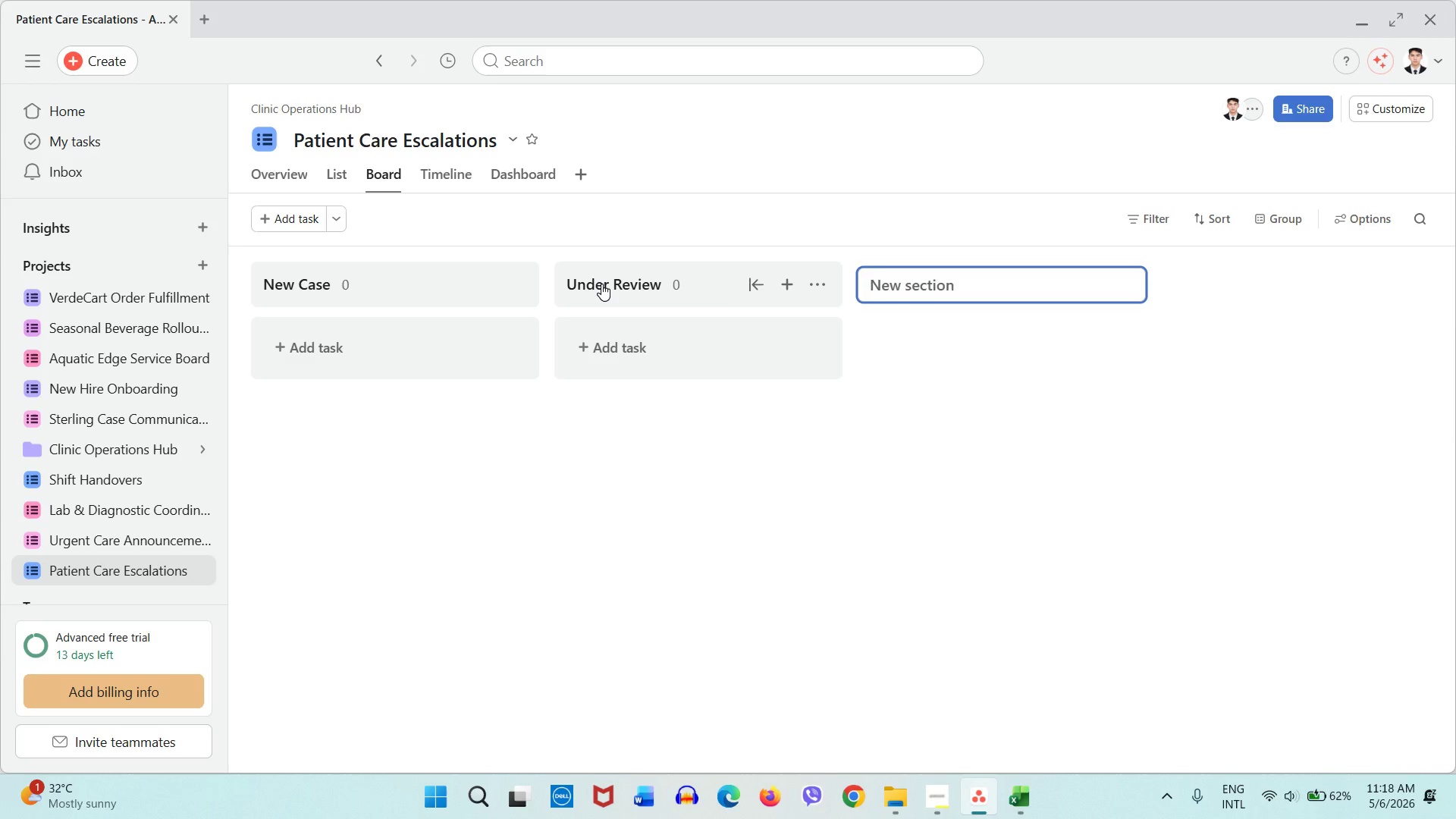 
type(In Treatment)
 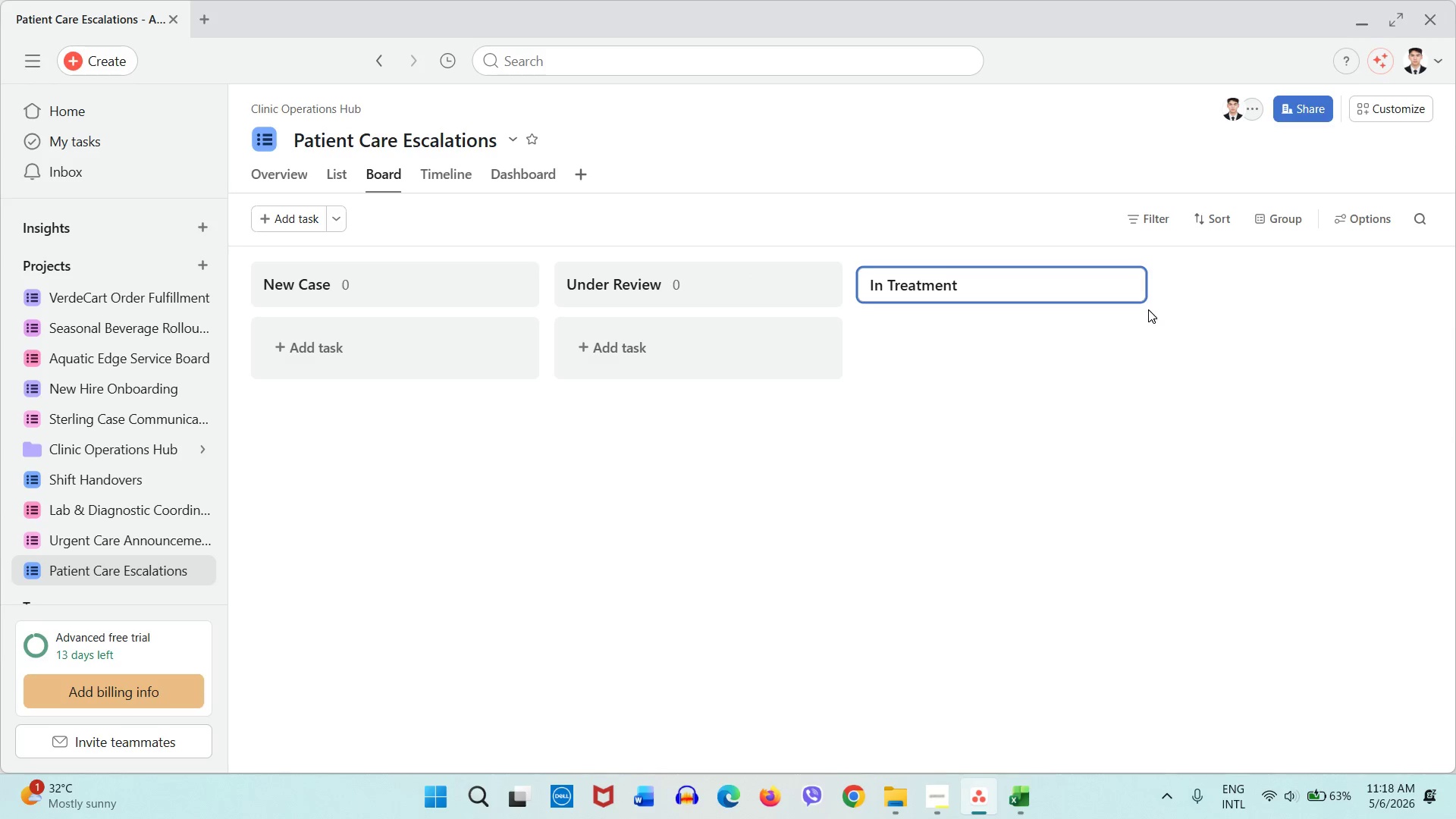 
key(Enter)
 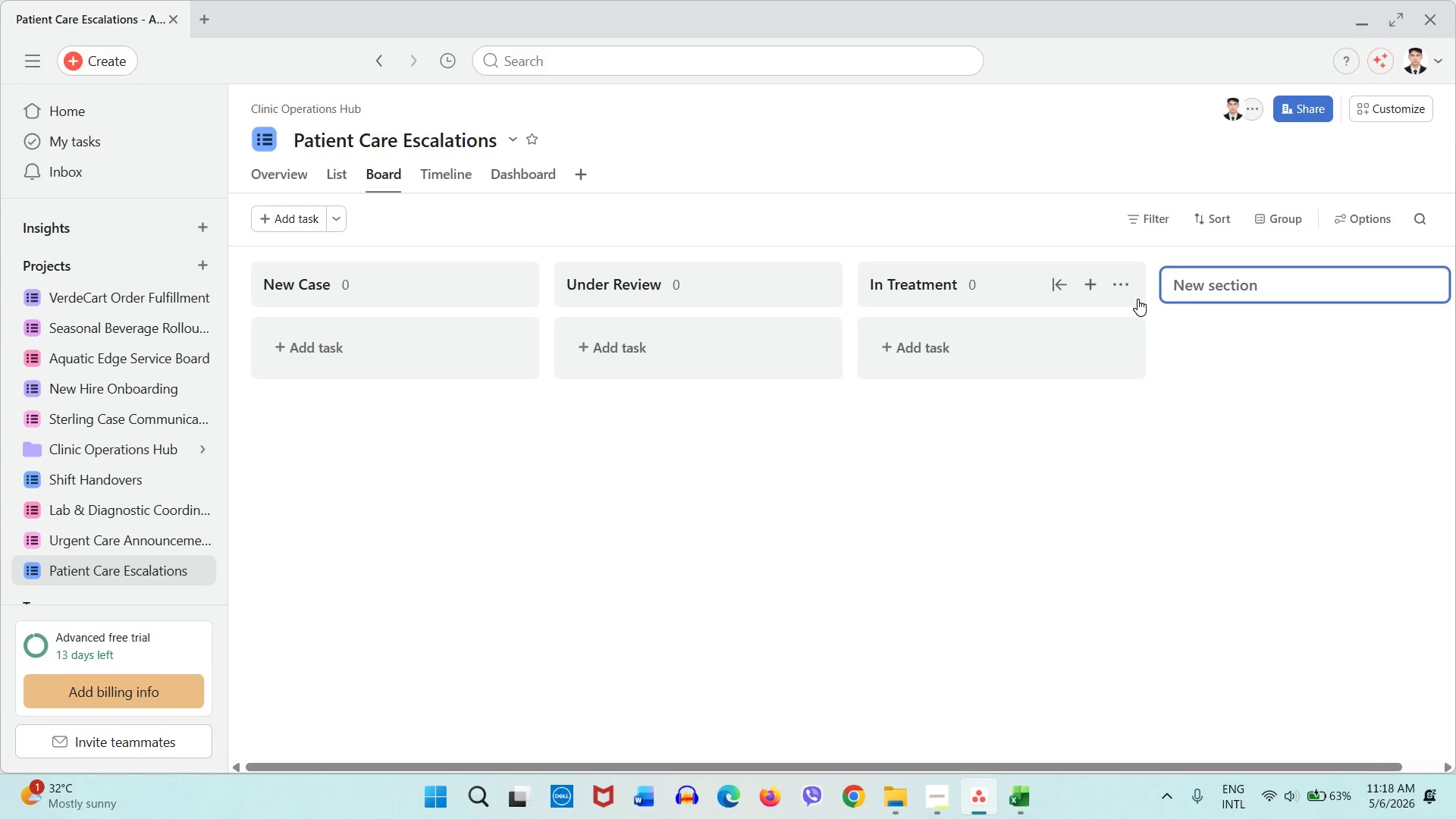 
type(Resolved)
 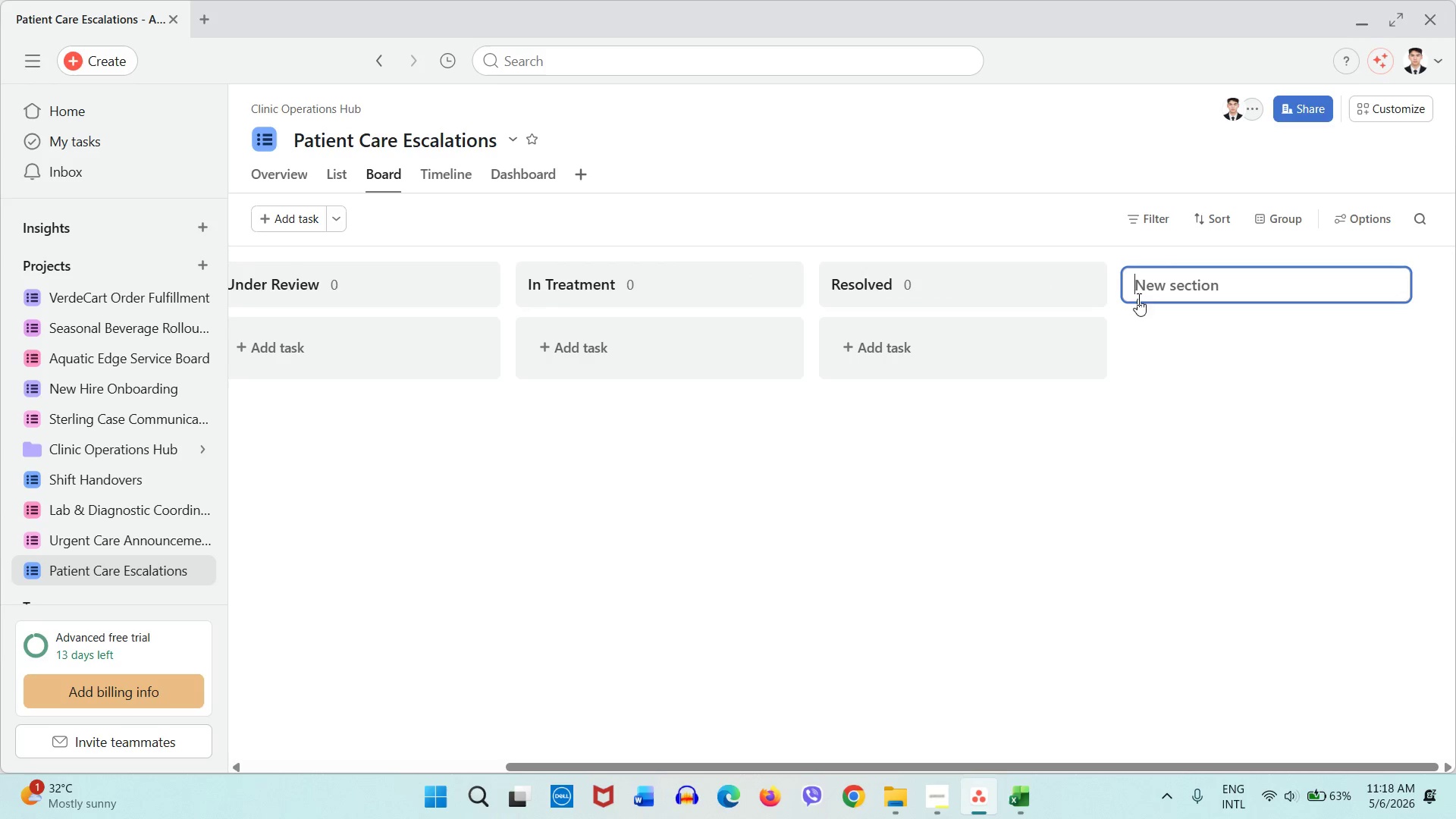 
key(Enter)
 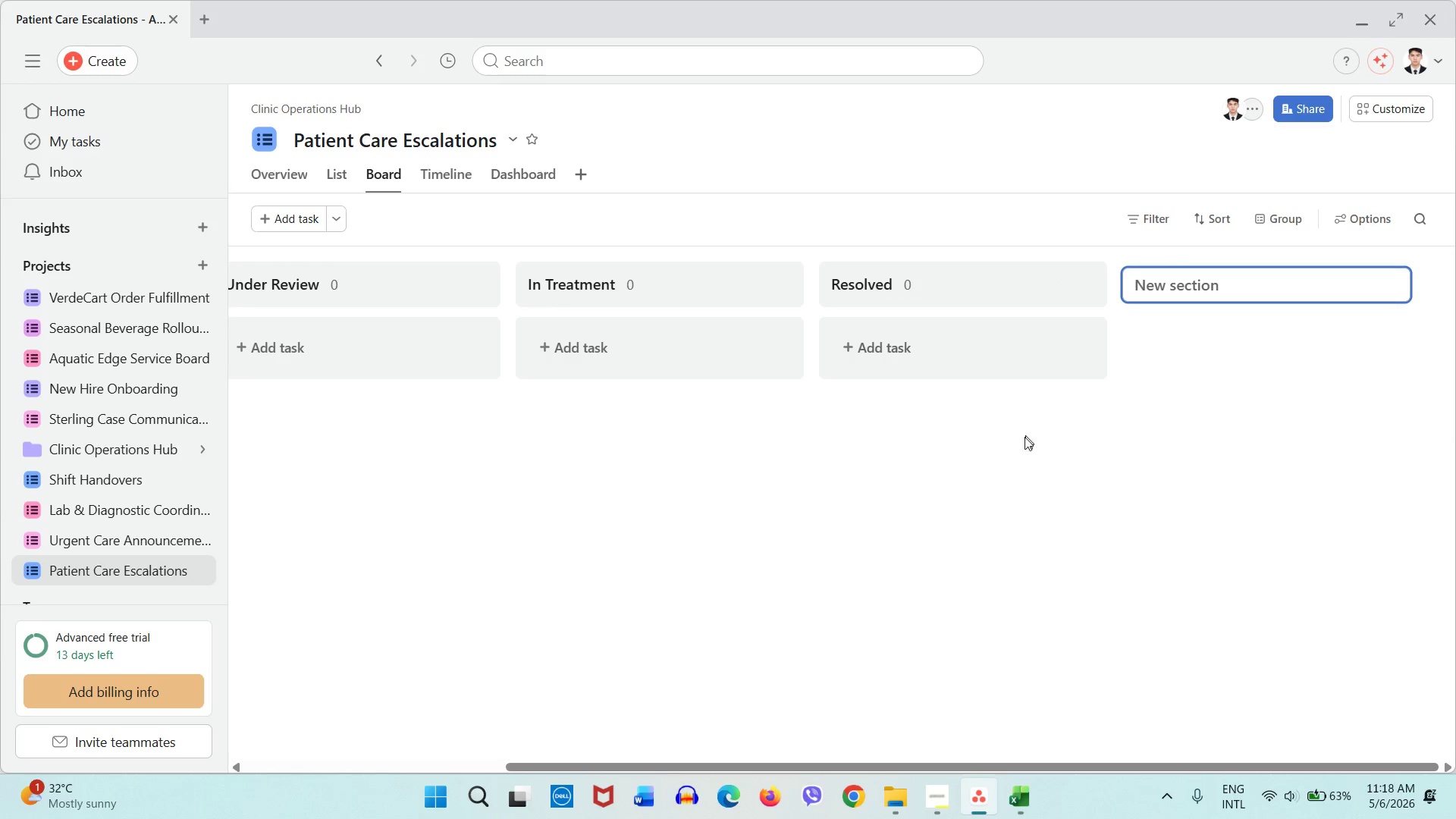 
left_click([1017, 447])
 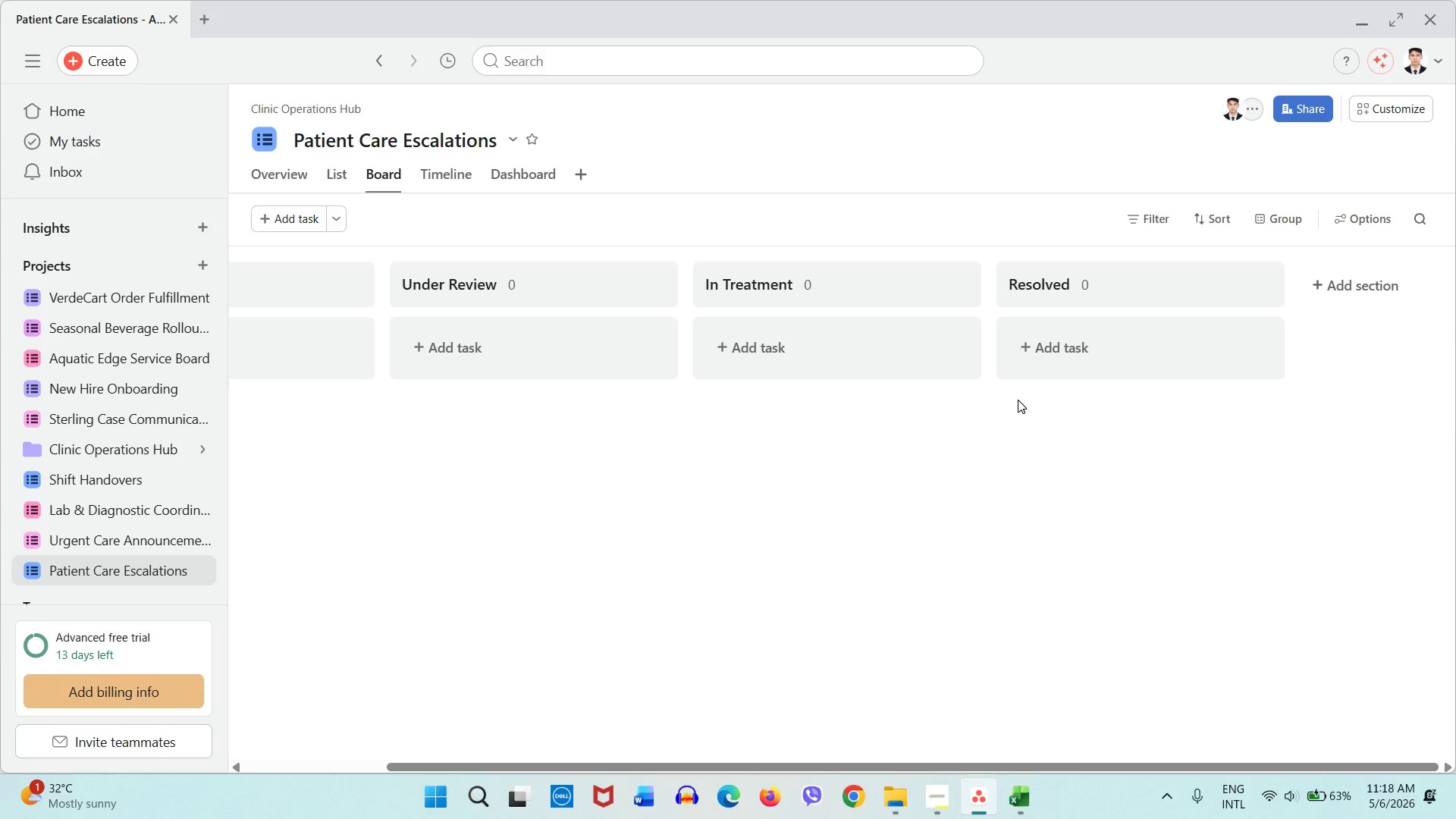 
wait(27.44)
 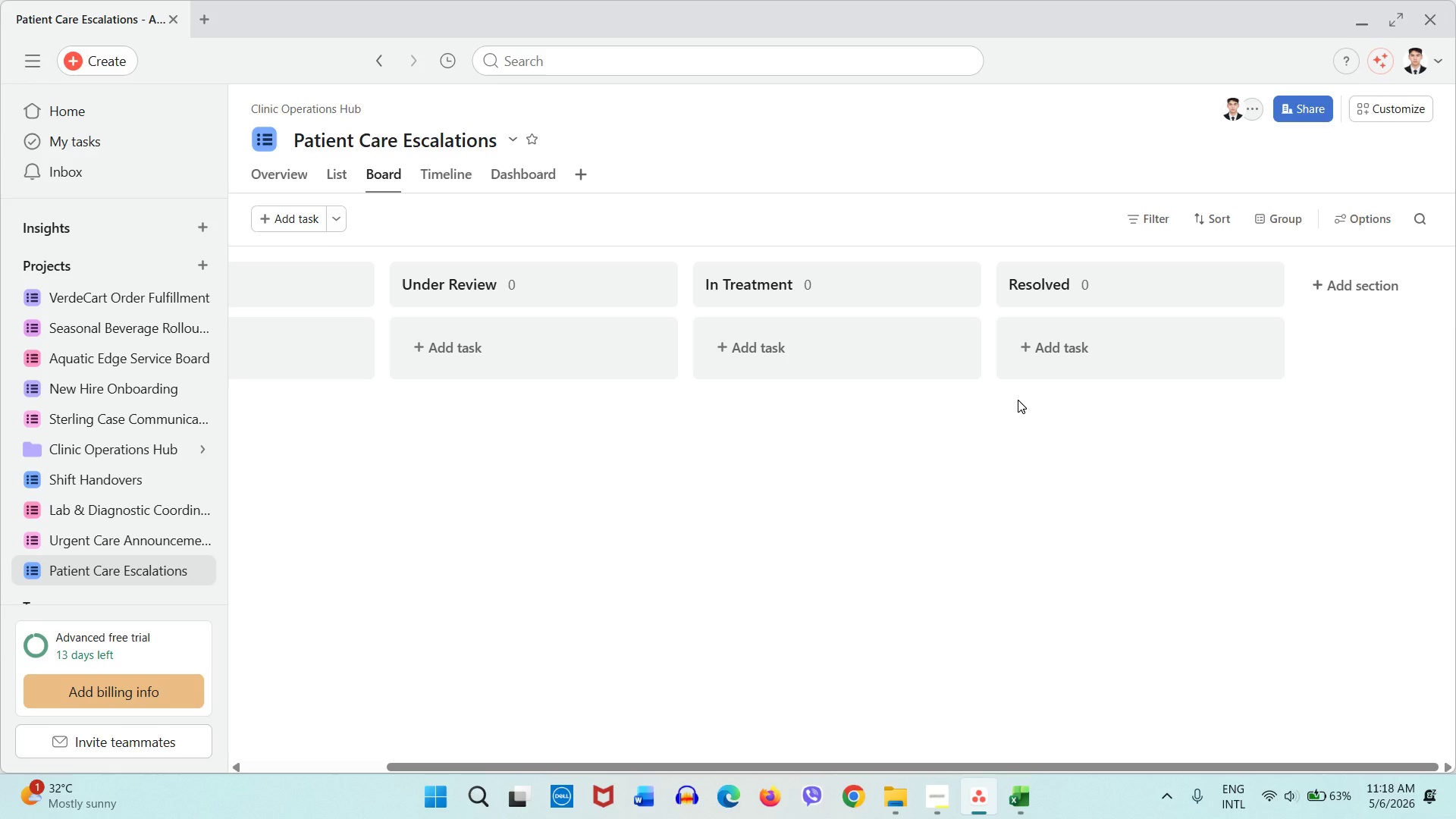 
left_click_drag(start_coordinate=[826, 767], to_coordinate=[619, 718])
 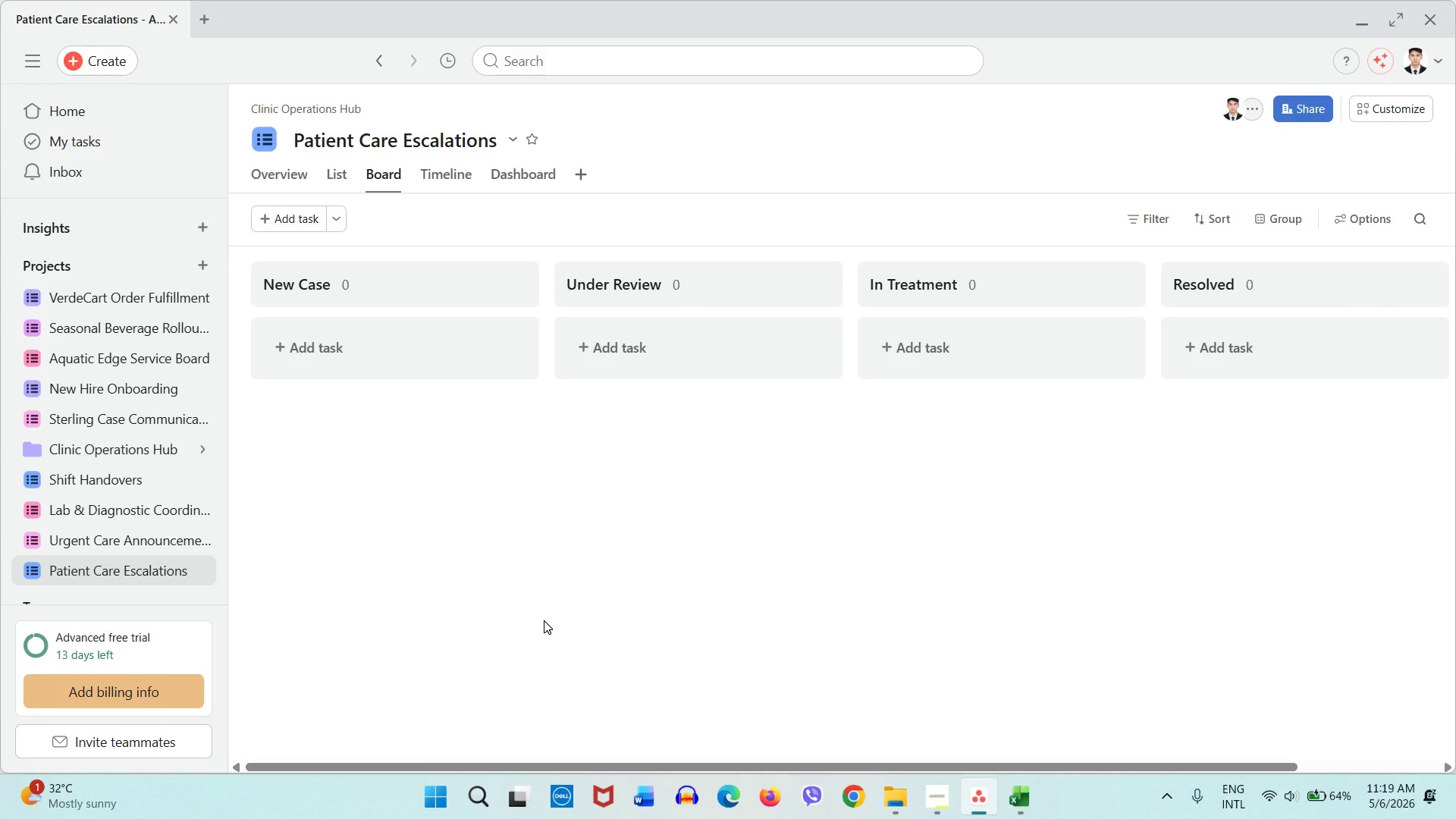 
wait(15.3)
 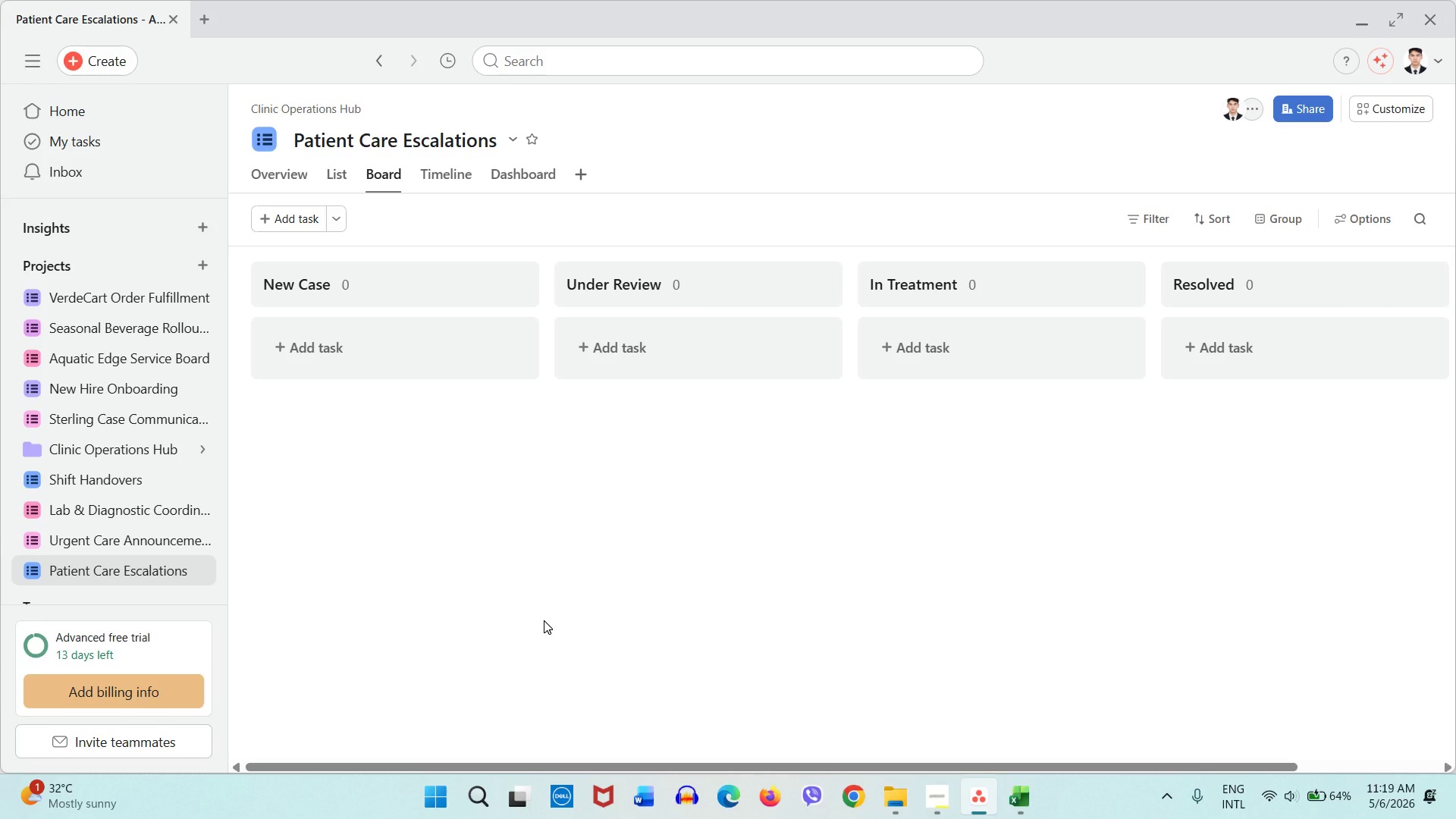 
left_click([957, 784])